 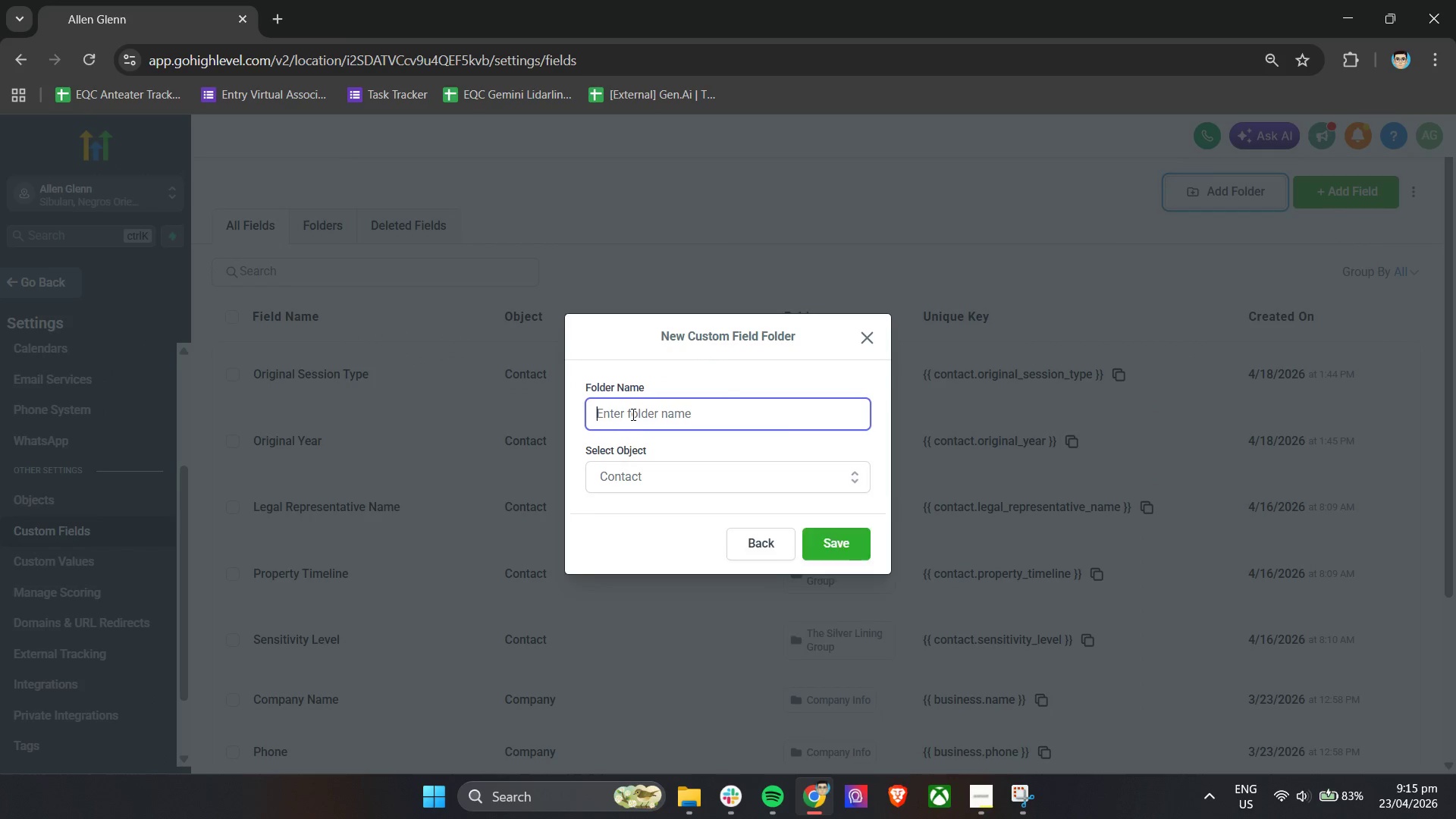 
key(Control+V)
 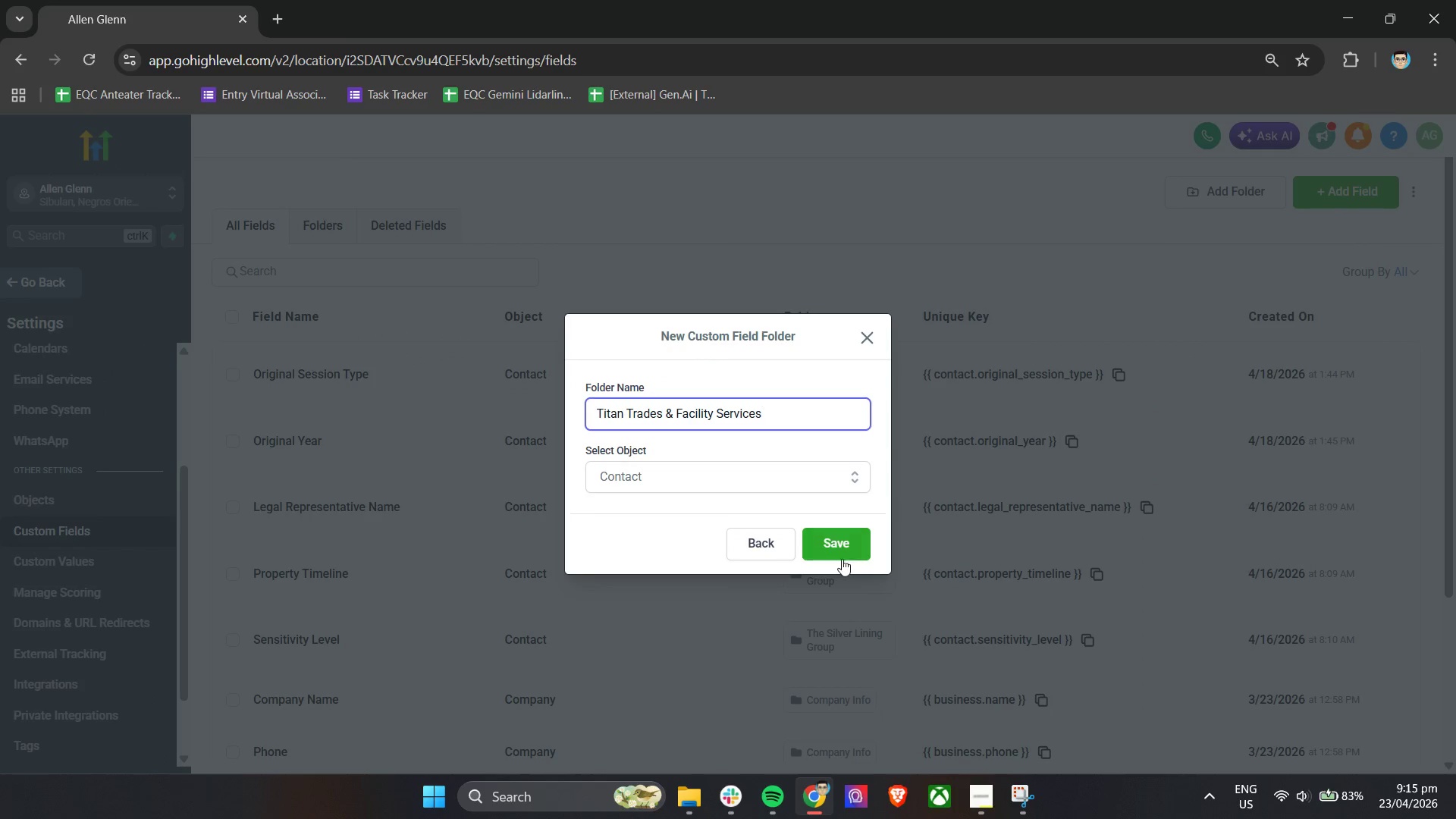 
left_click([846, 546])
 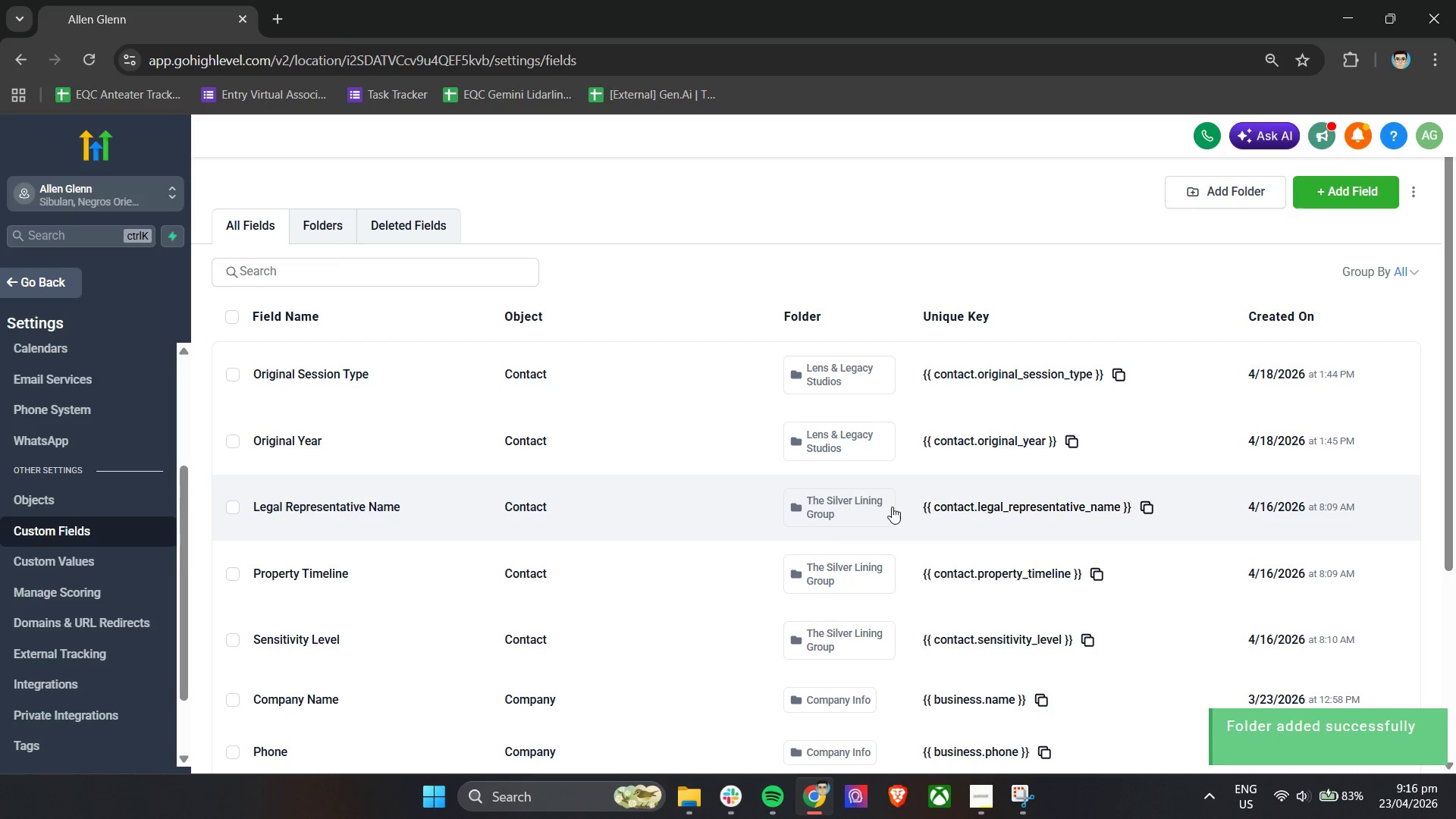 
wait(5.3)
 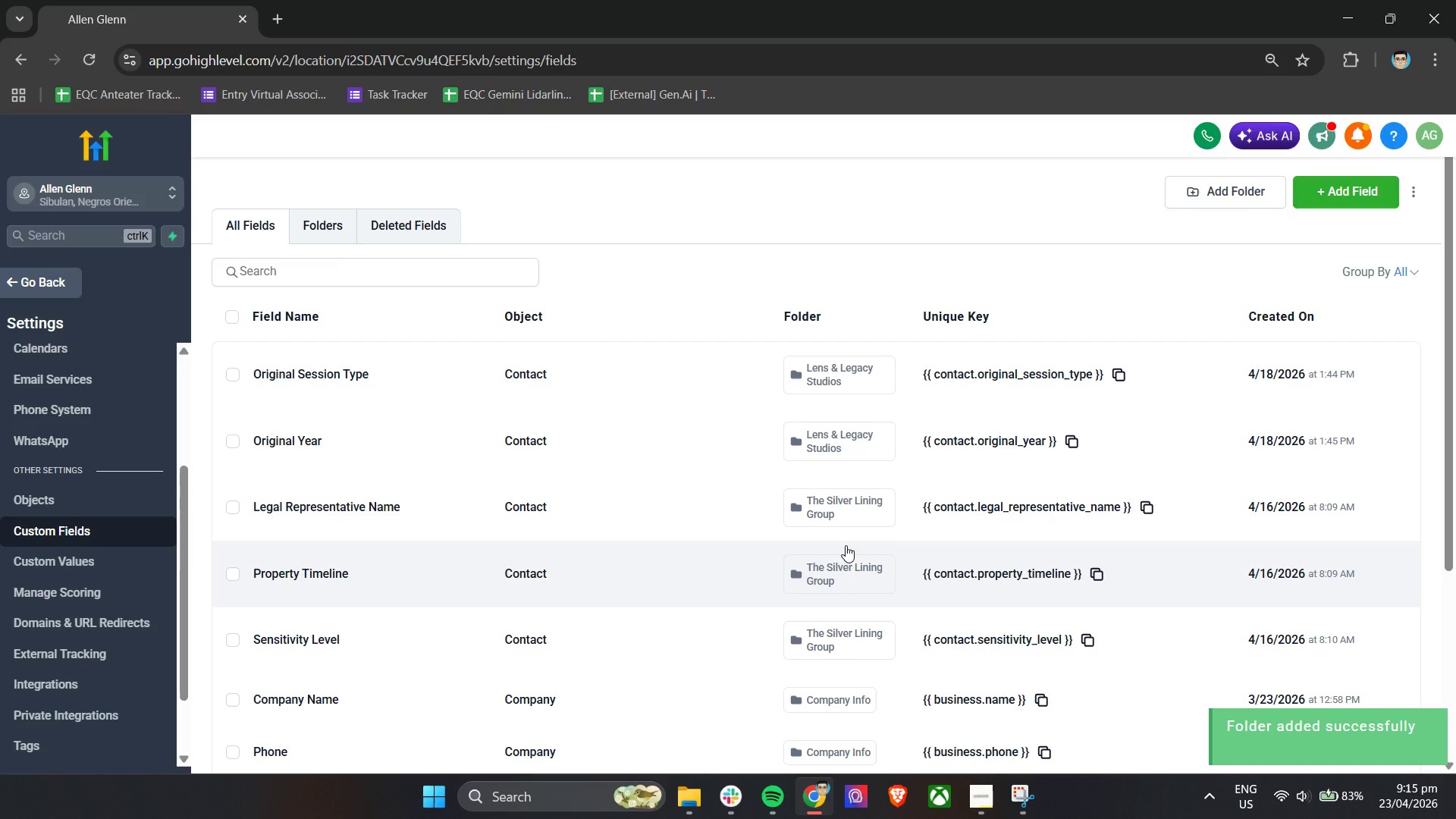 
scroll: coordinate [1018, 647], scroll_direction: down, amount: 10.0
 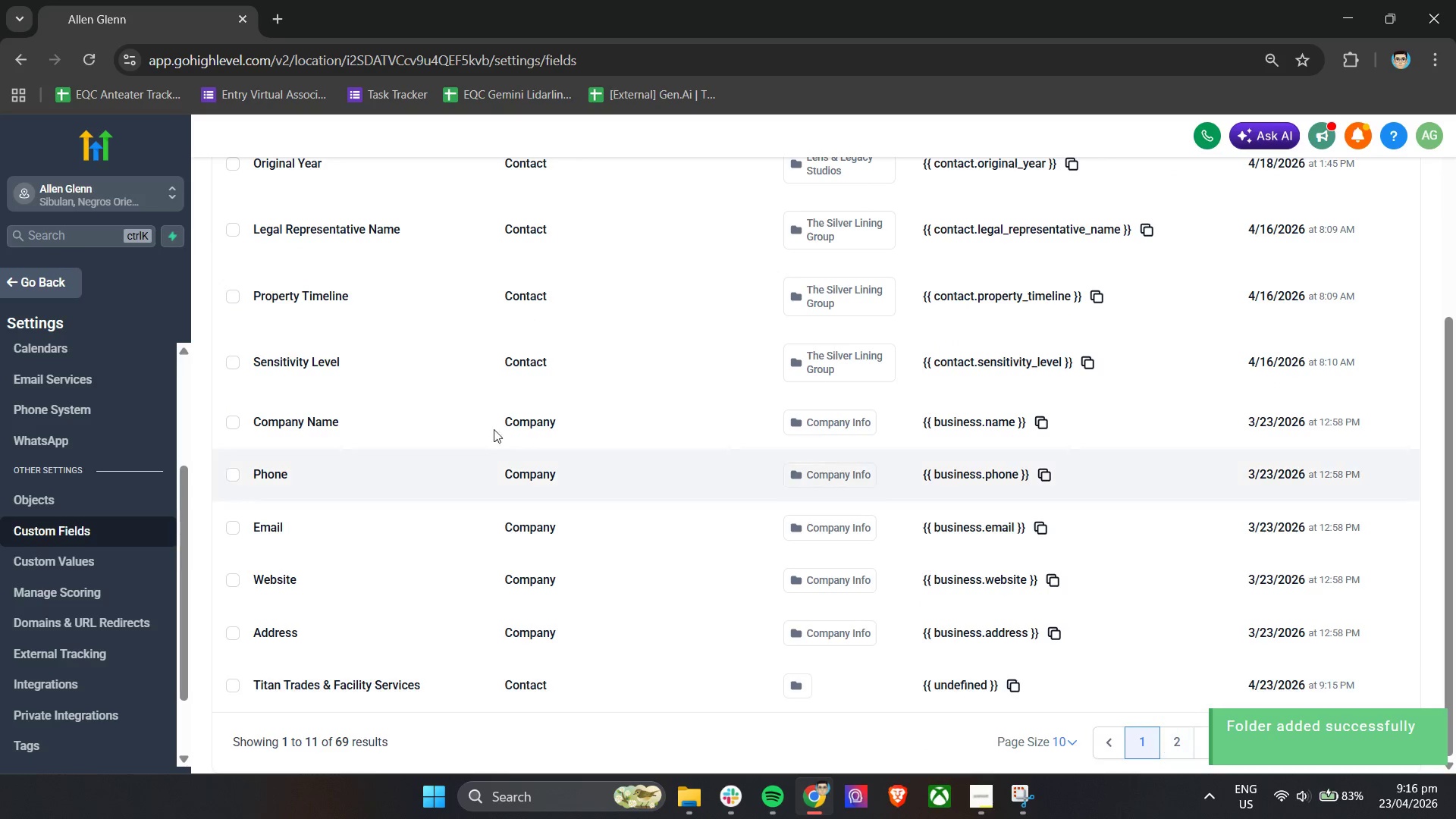 
left_click([311, 233])
 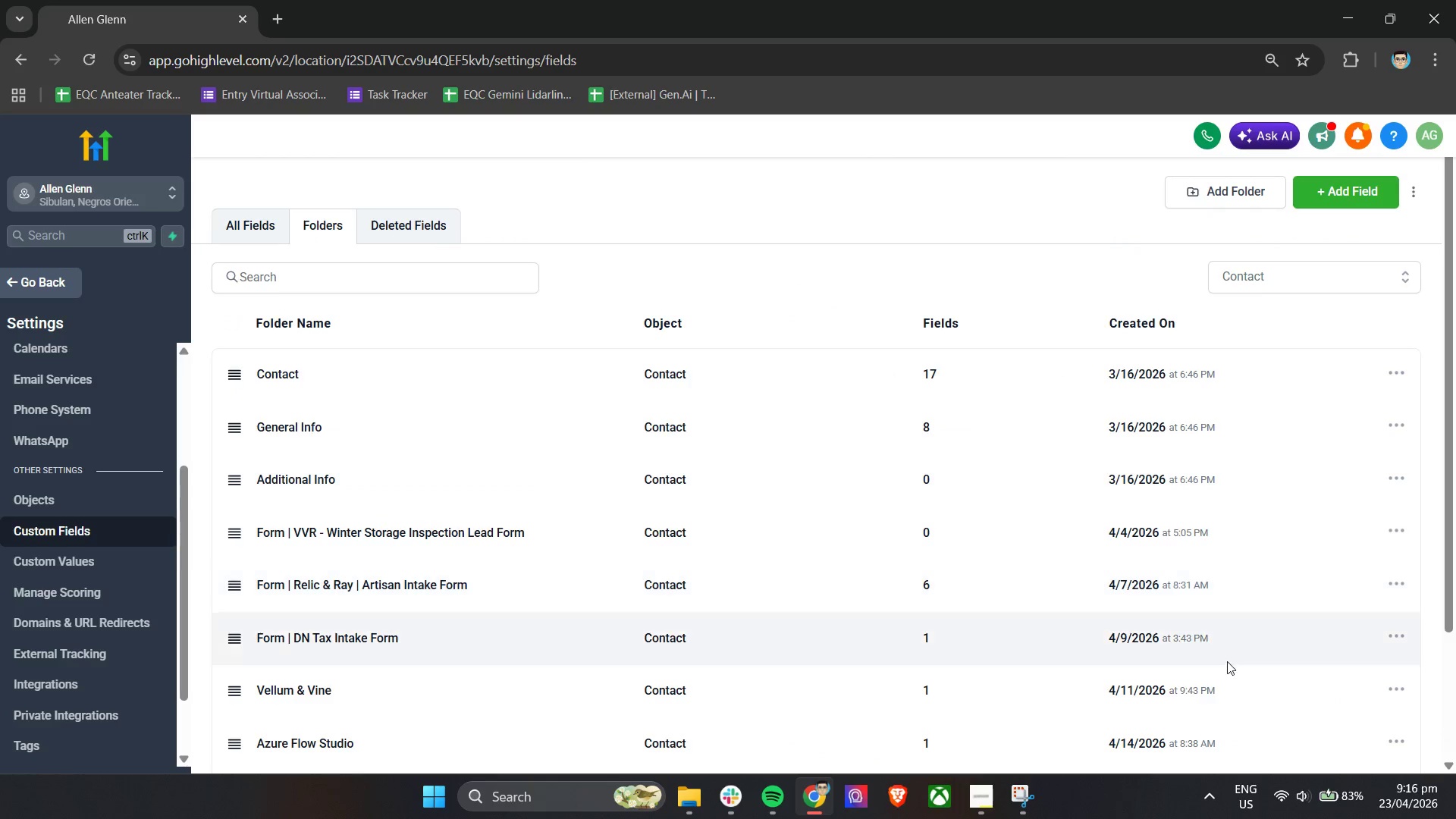 
scroll: coordinate [249, 287], scroll_direction: up, amount: 6.0
 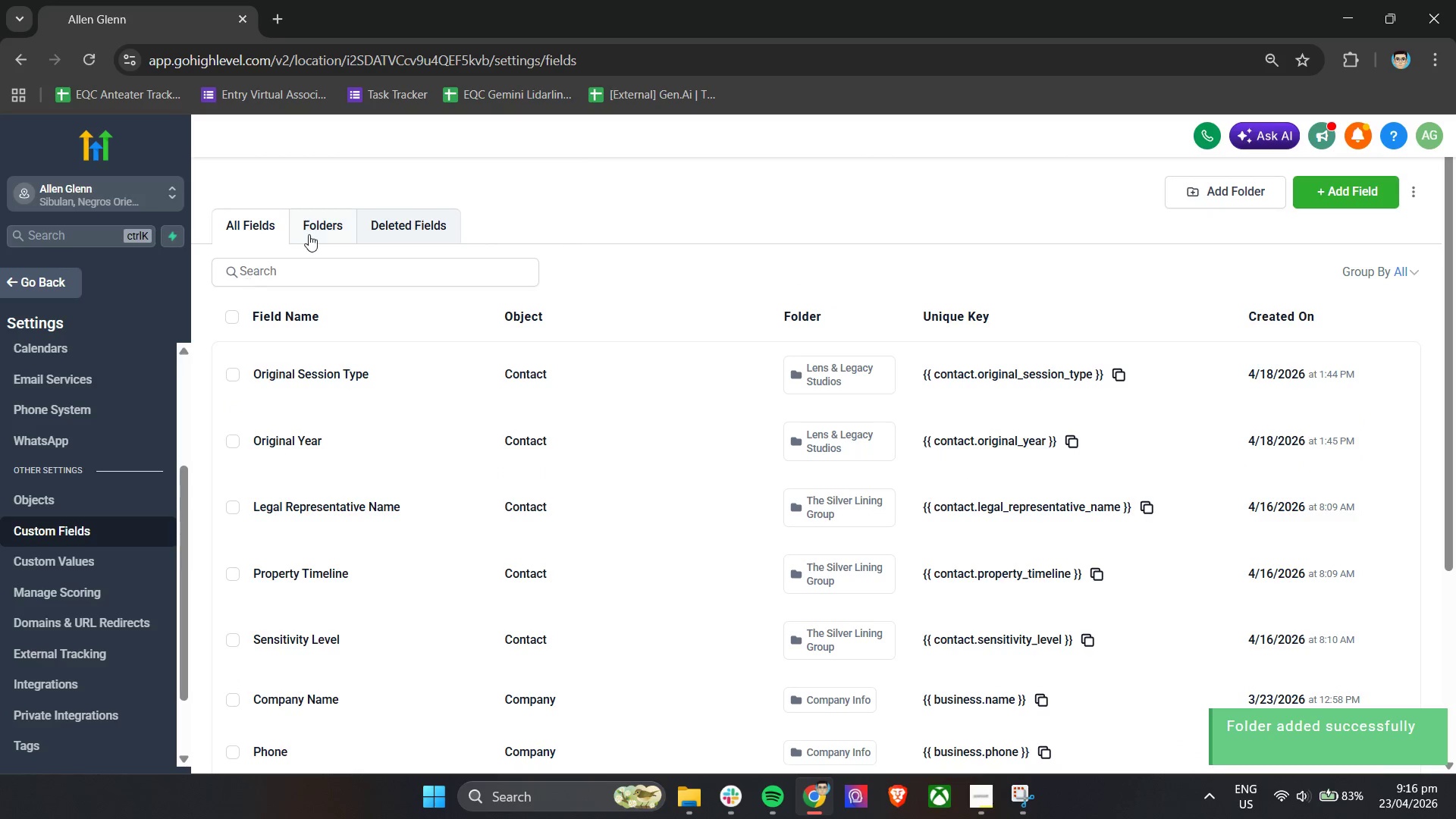 
scroll: coordinate [902, 614], scroll_direction: down, amount: 10.0
 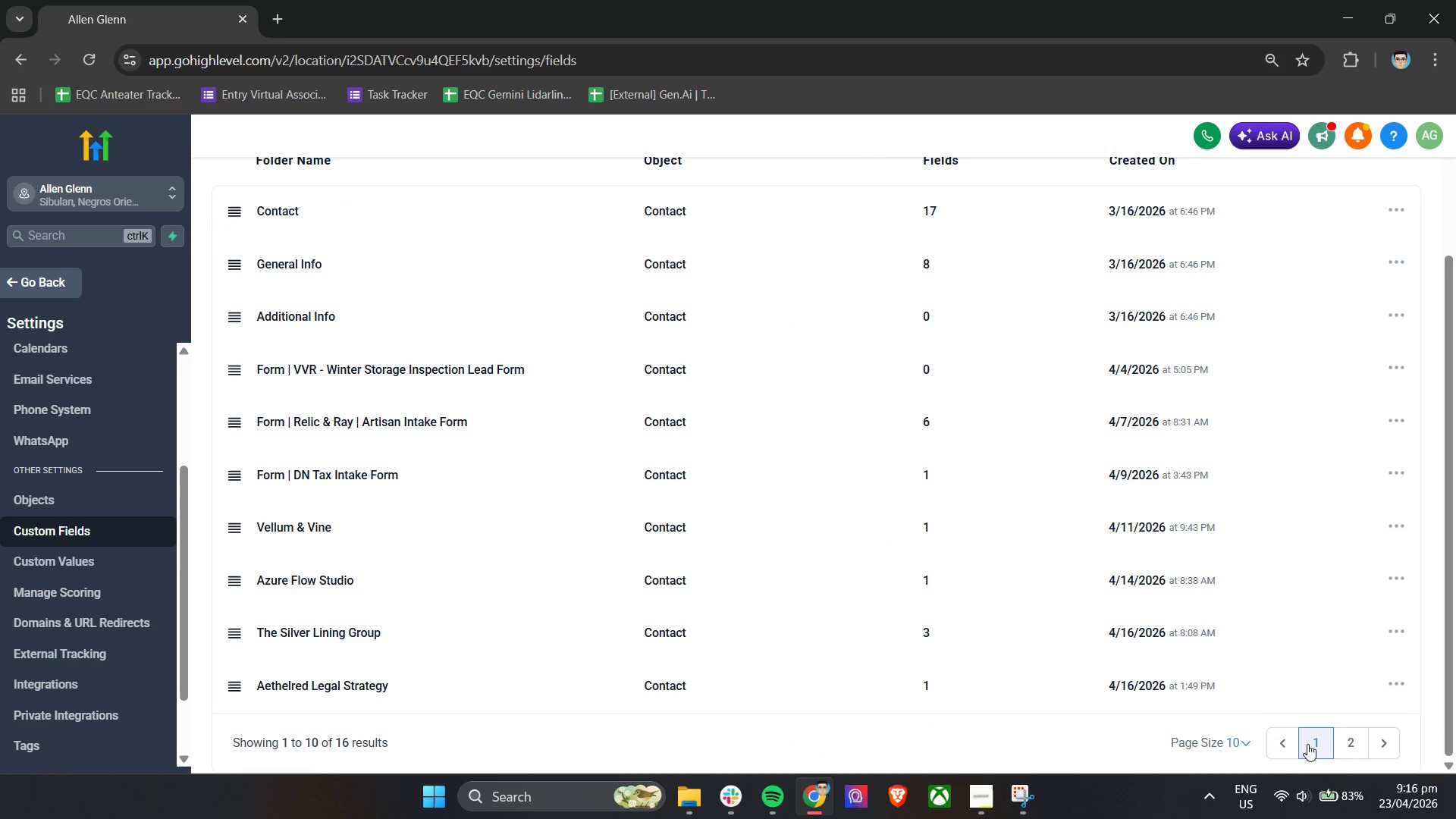 
left_click([1342, 747])
 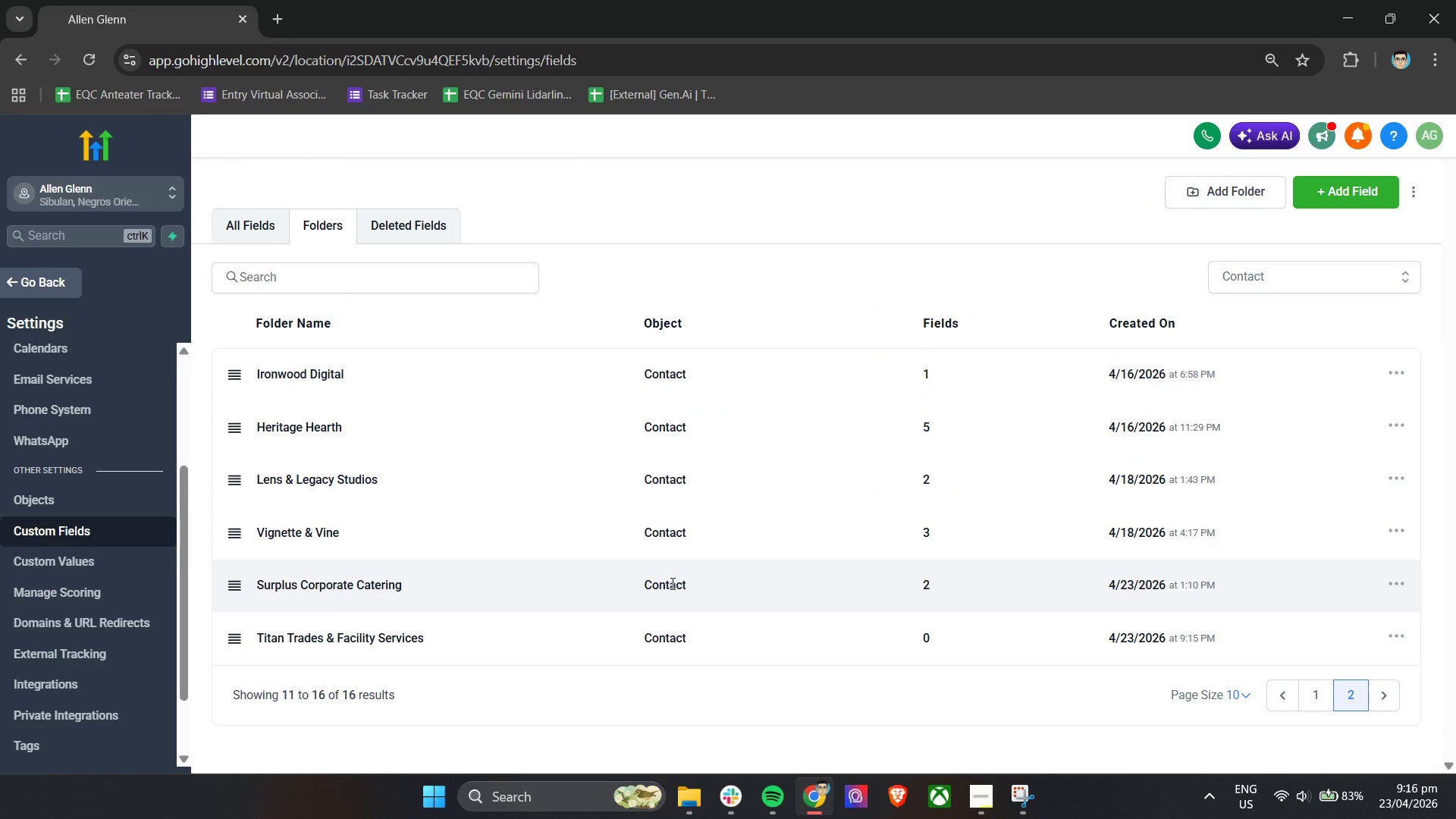 
left_click([441, 649])
 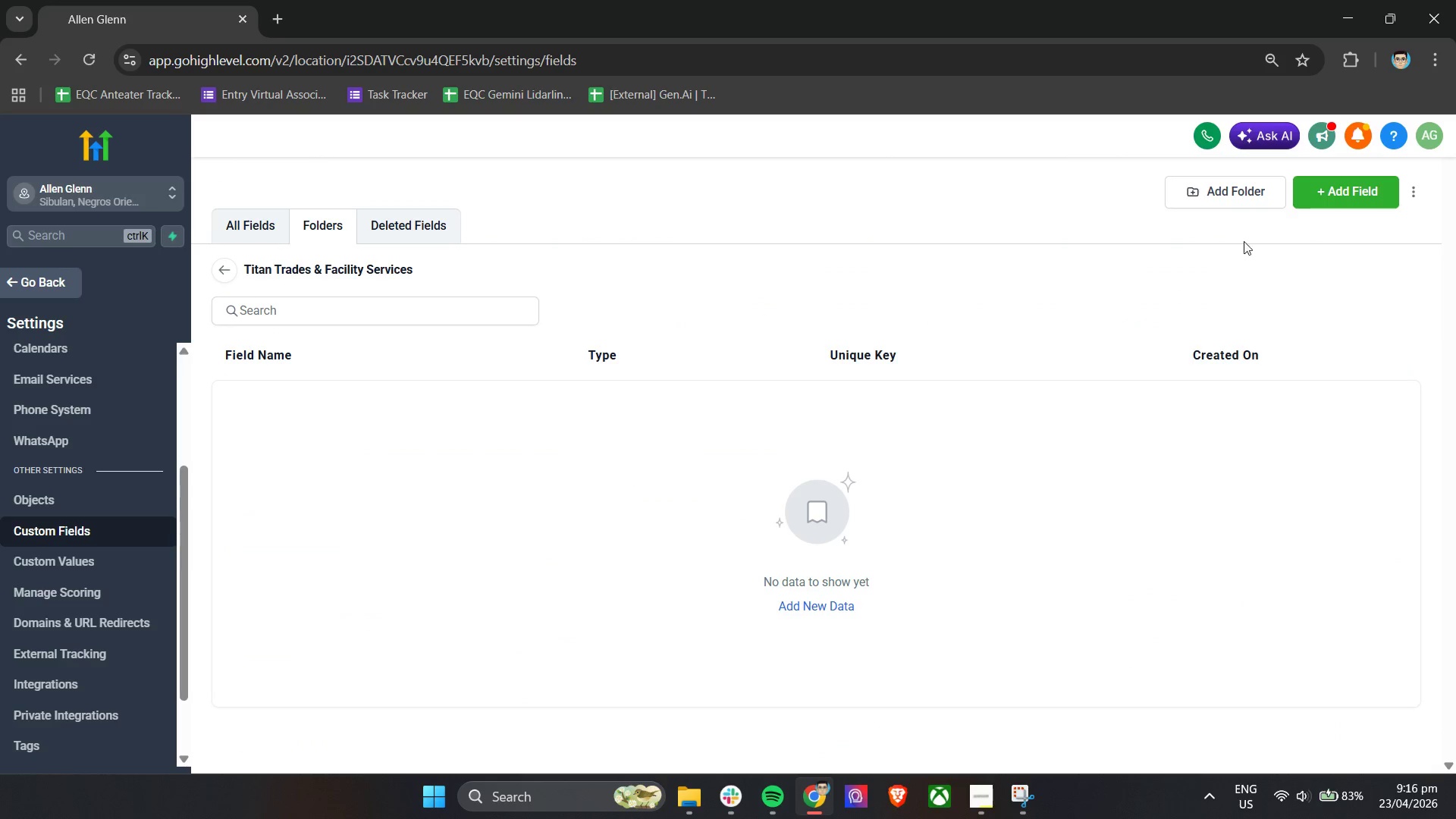 
scroll: coordinate [671, 583], scroll_direction: down, amount: 3.0
 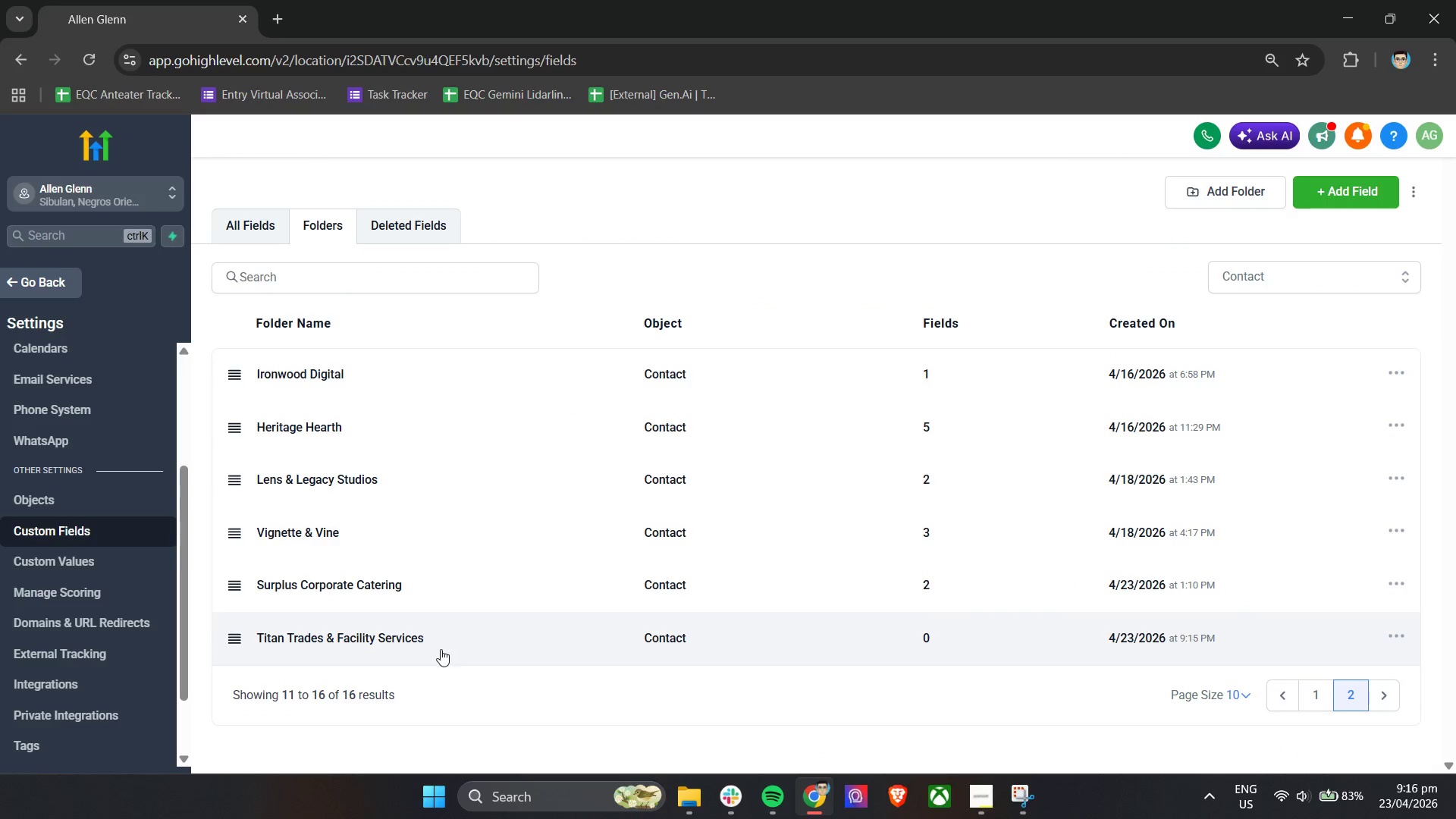 
left_click([1339, 189])
 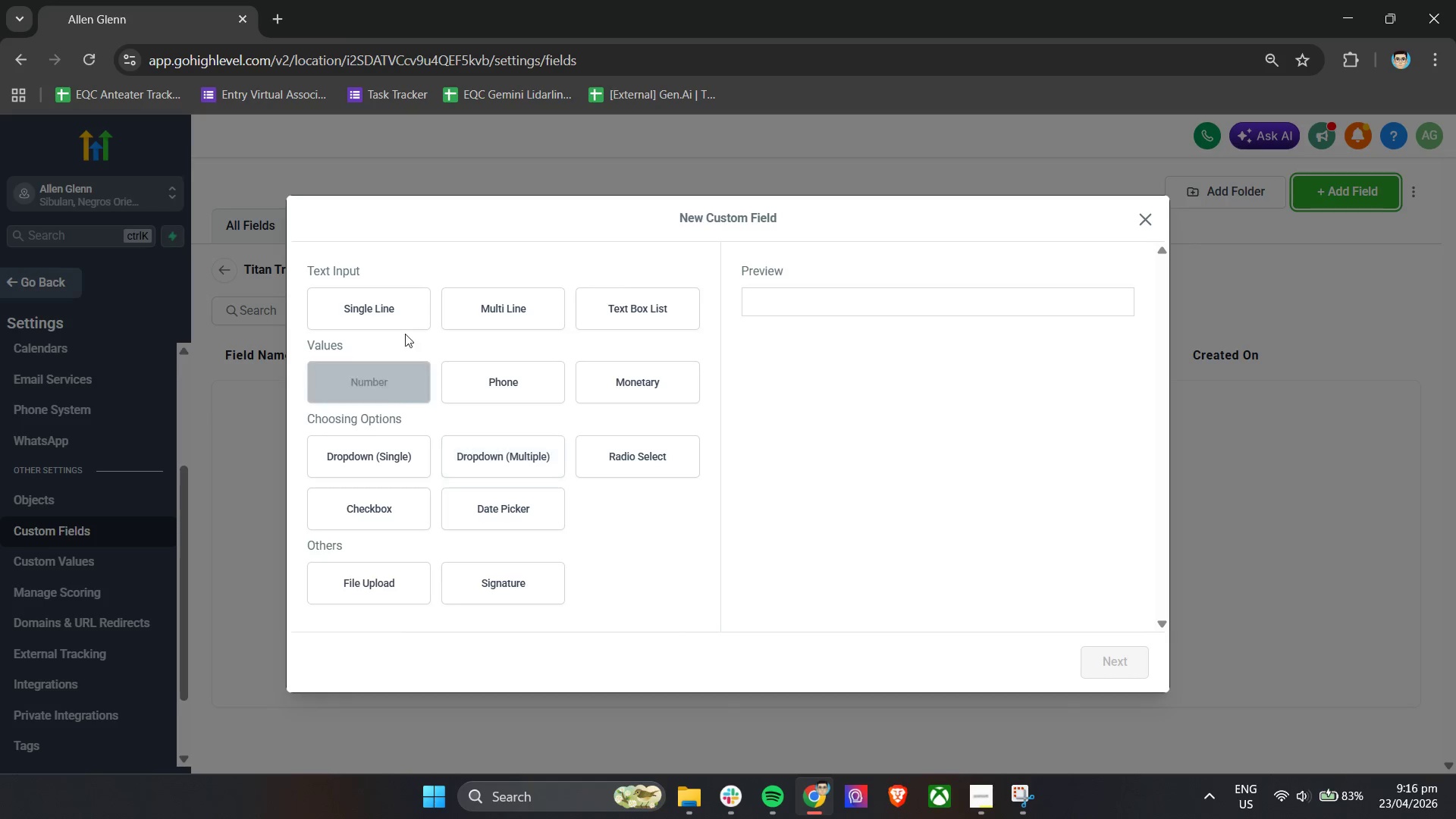 
left_click([372, 311])
 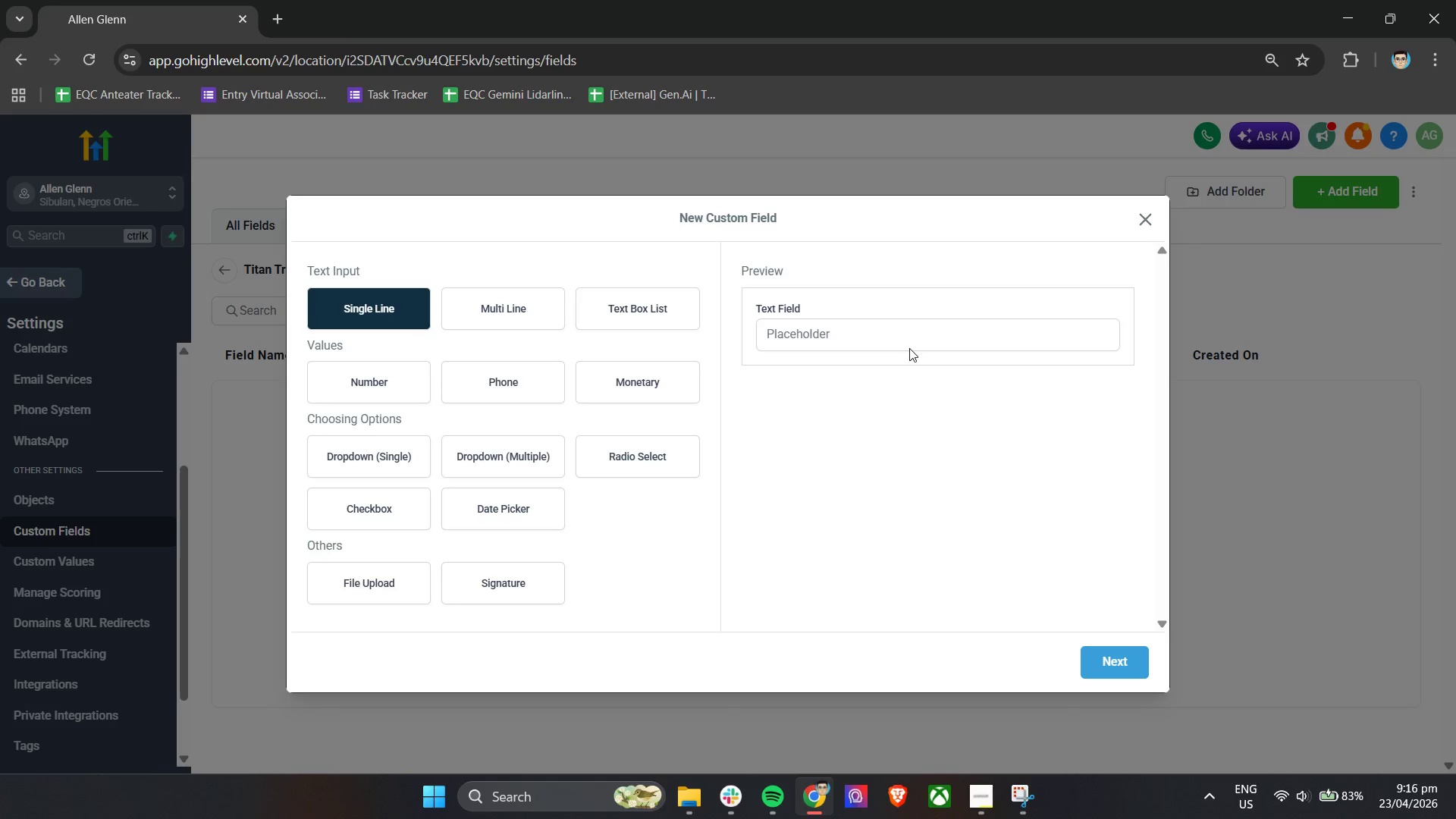 
left_click([1111, 657])
 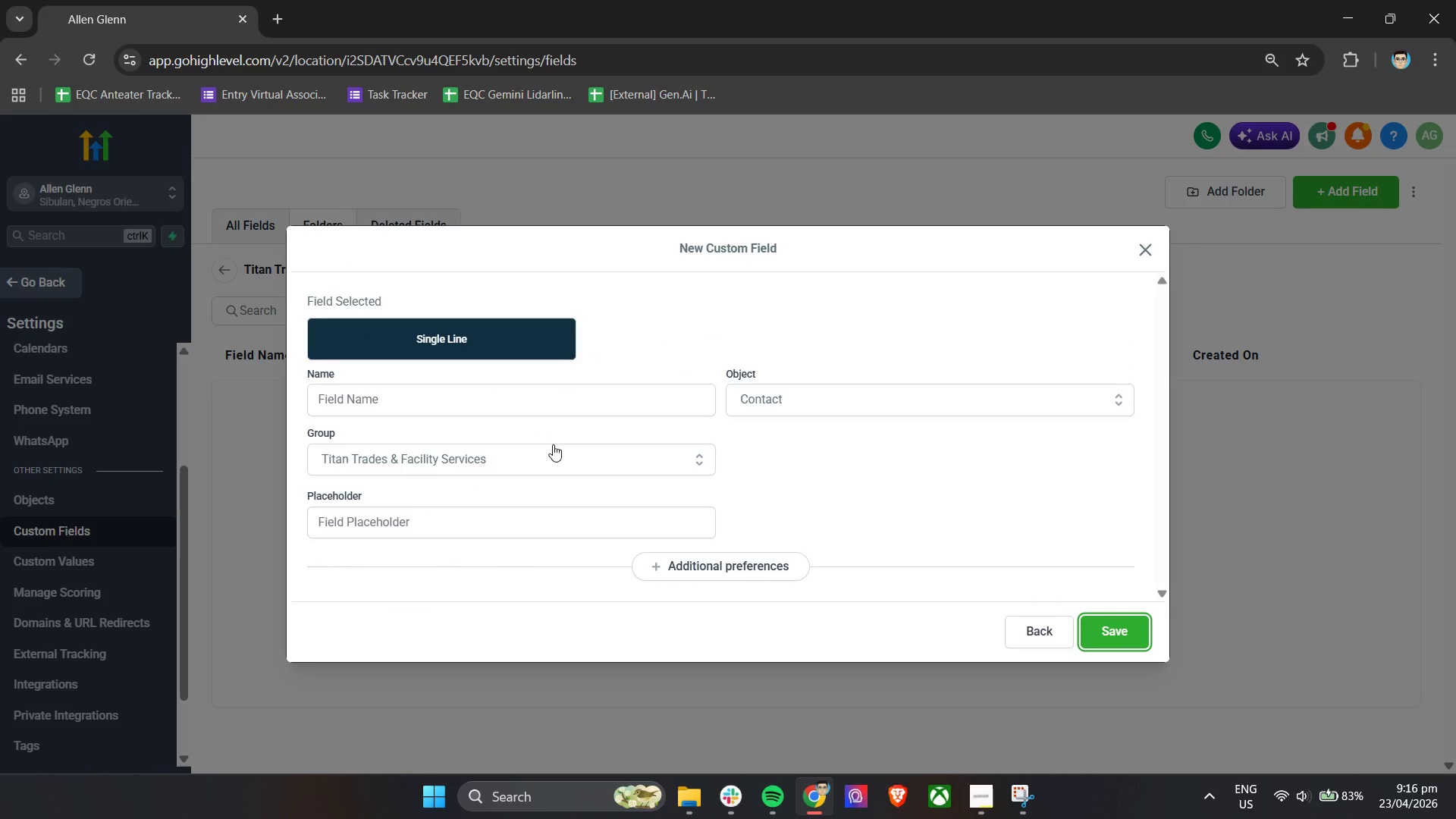 
left_click([525, 402])
 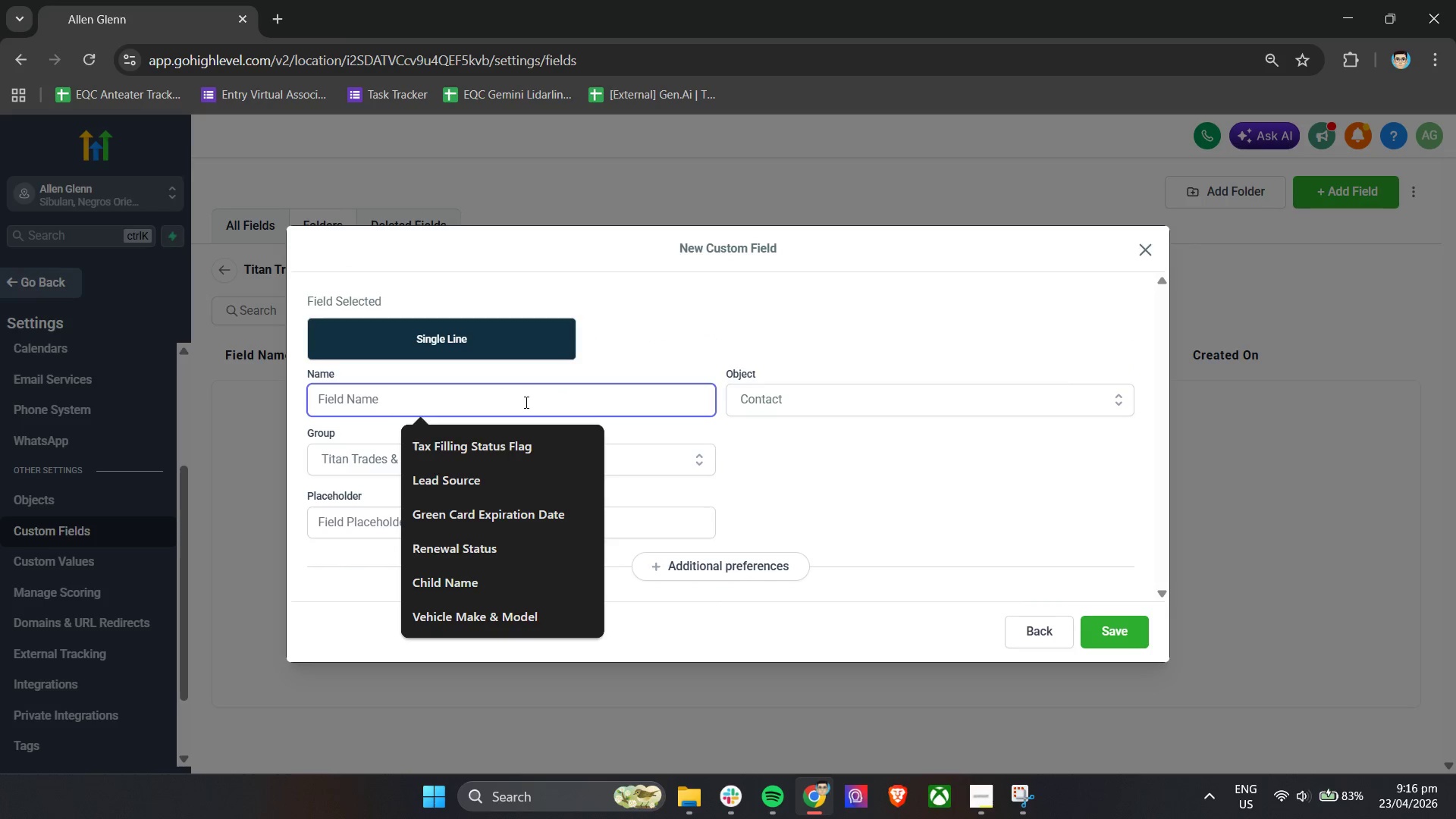 
type(Pr)
key(Backspace)
key(Backspace)
key(Backspace)
key(Backspace)
type(Property Type)
 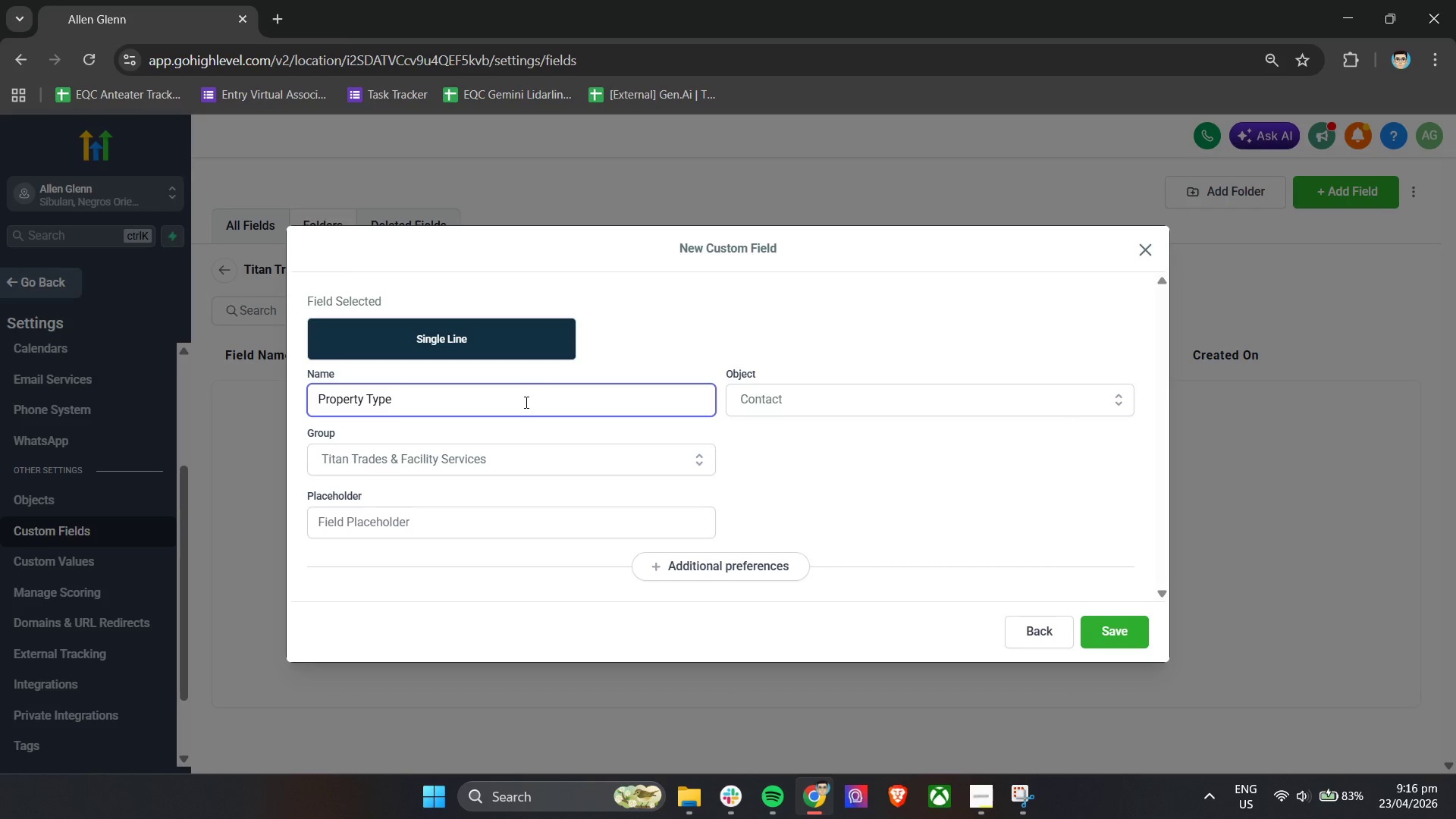 
wait(5.58)
 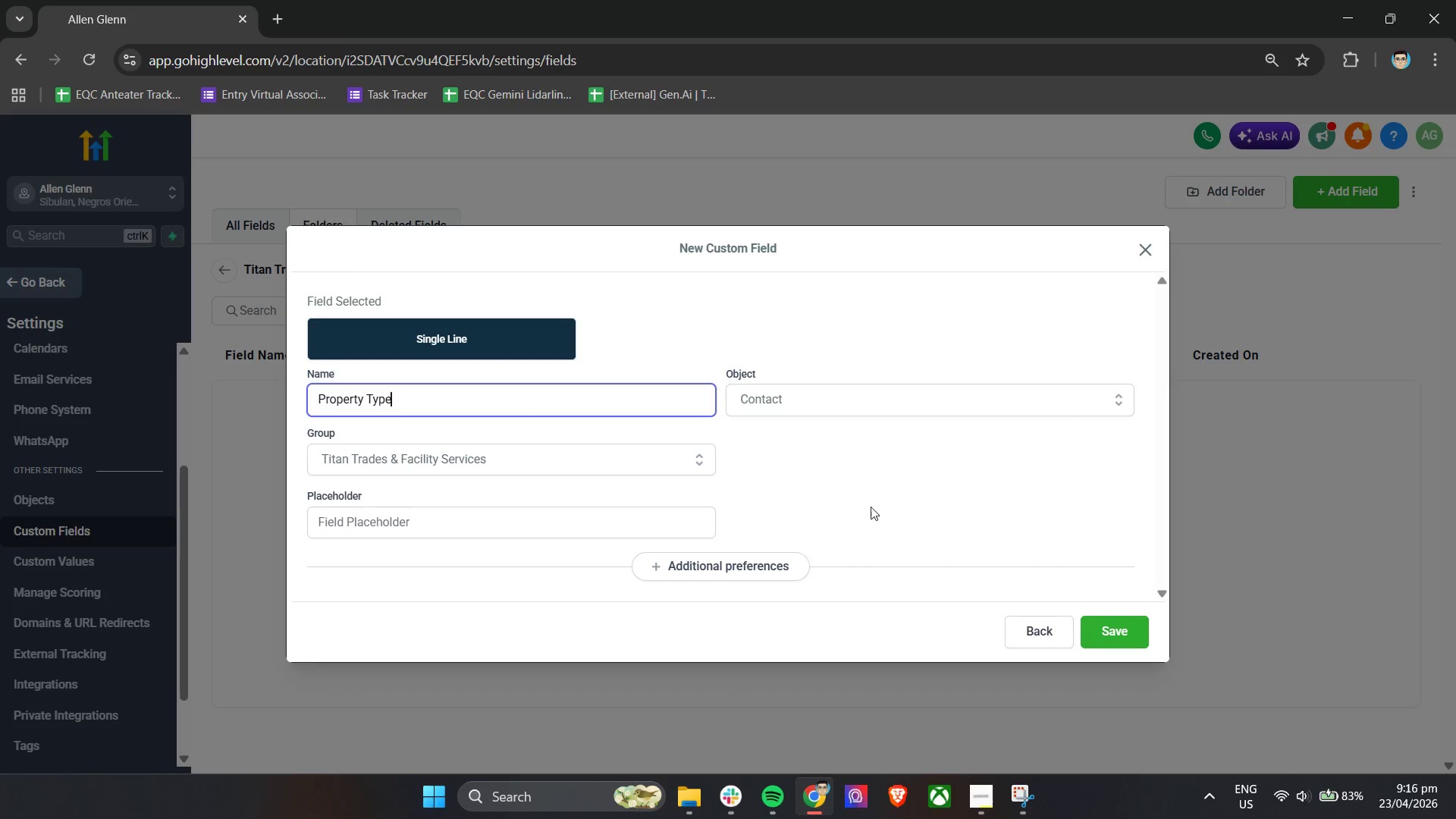 
left_click([1115, 633])
 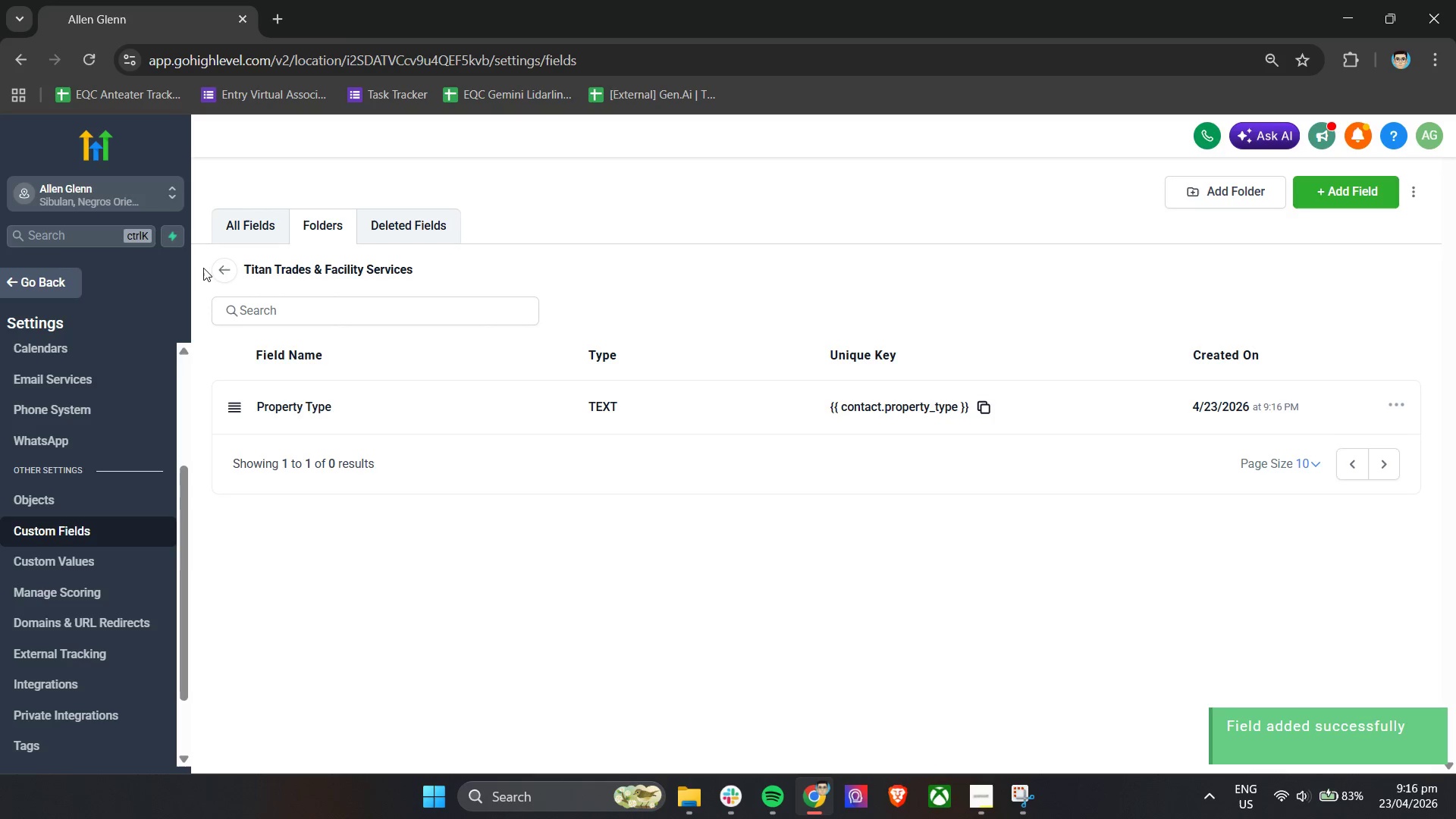 
right_click([55, 290])
 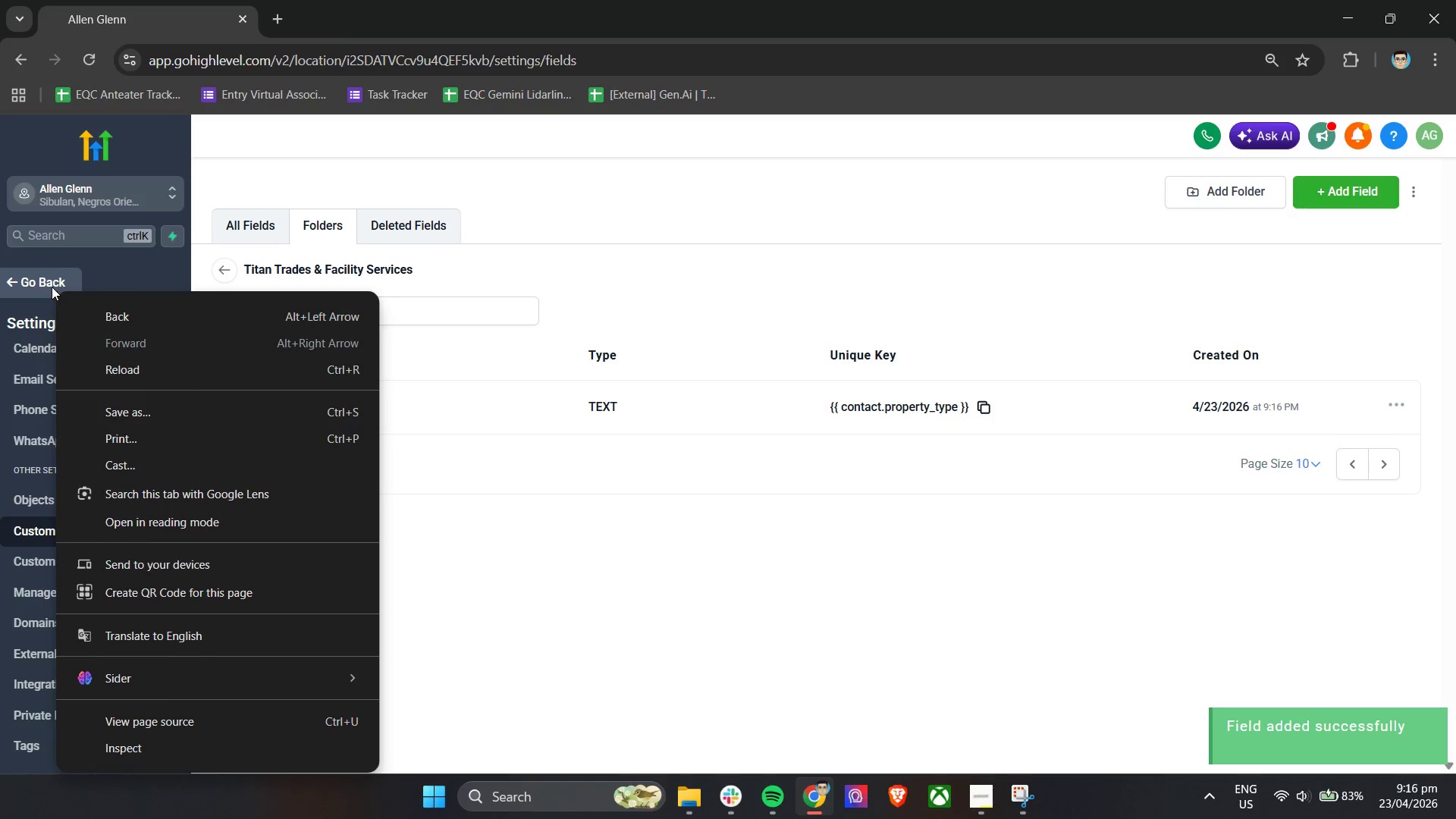 
left_click([48, 284])
 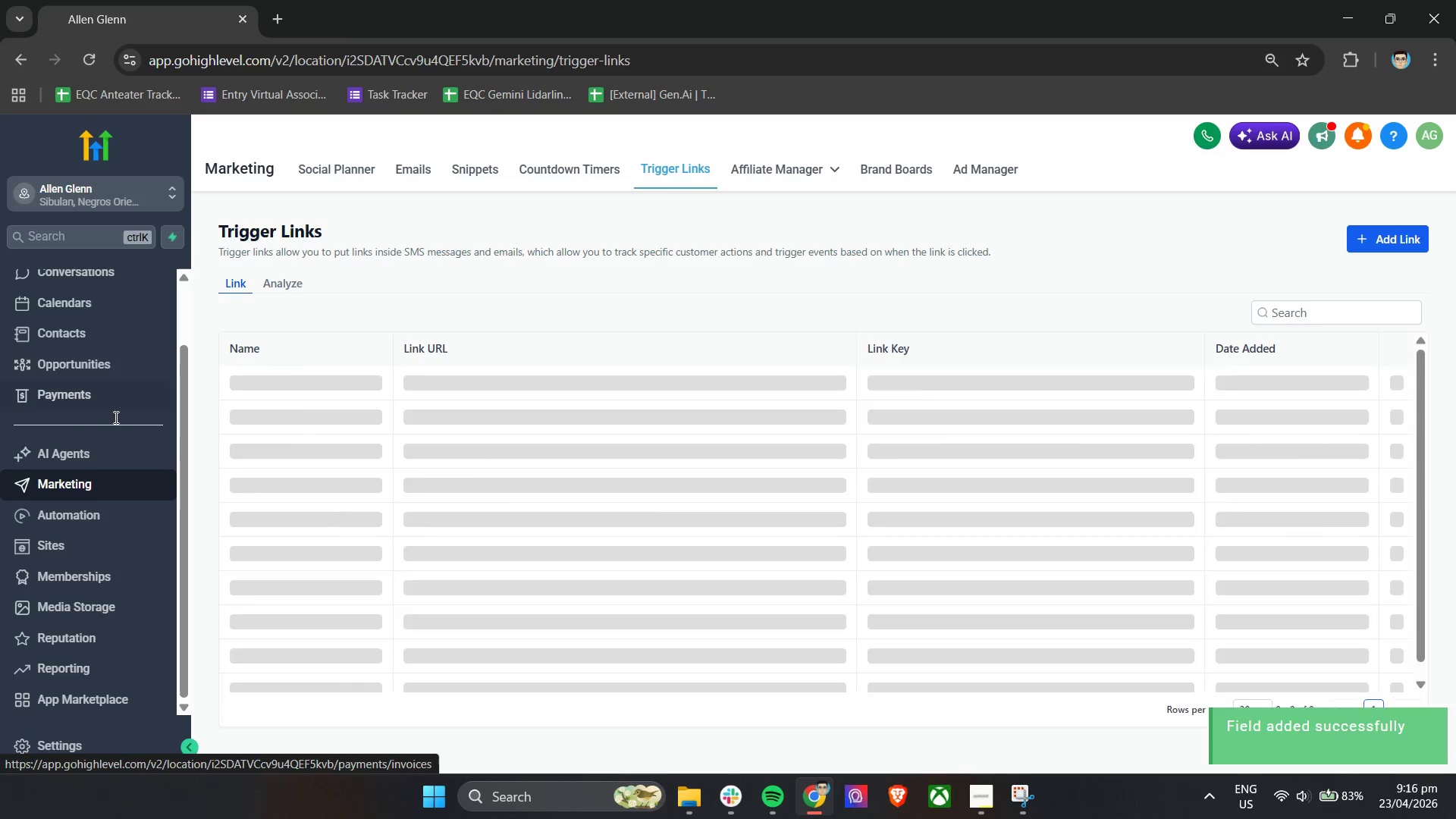 
scroll: coordinate [97, 443], scroll_direction: up, amount: 3.0
 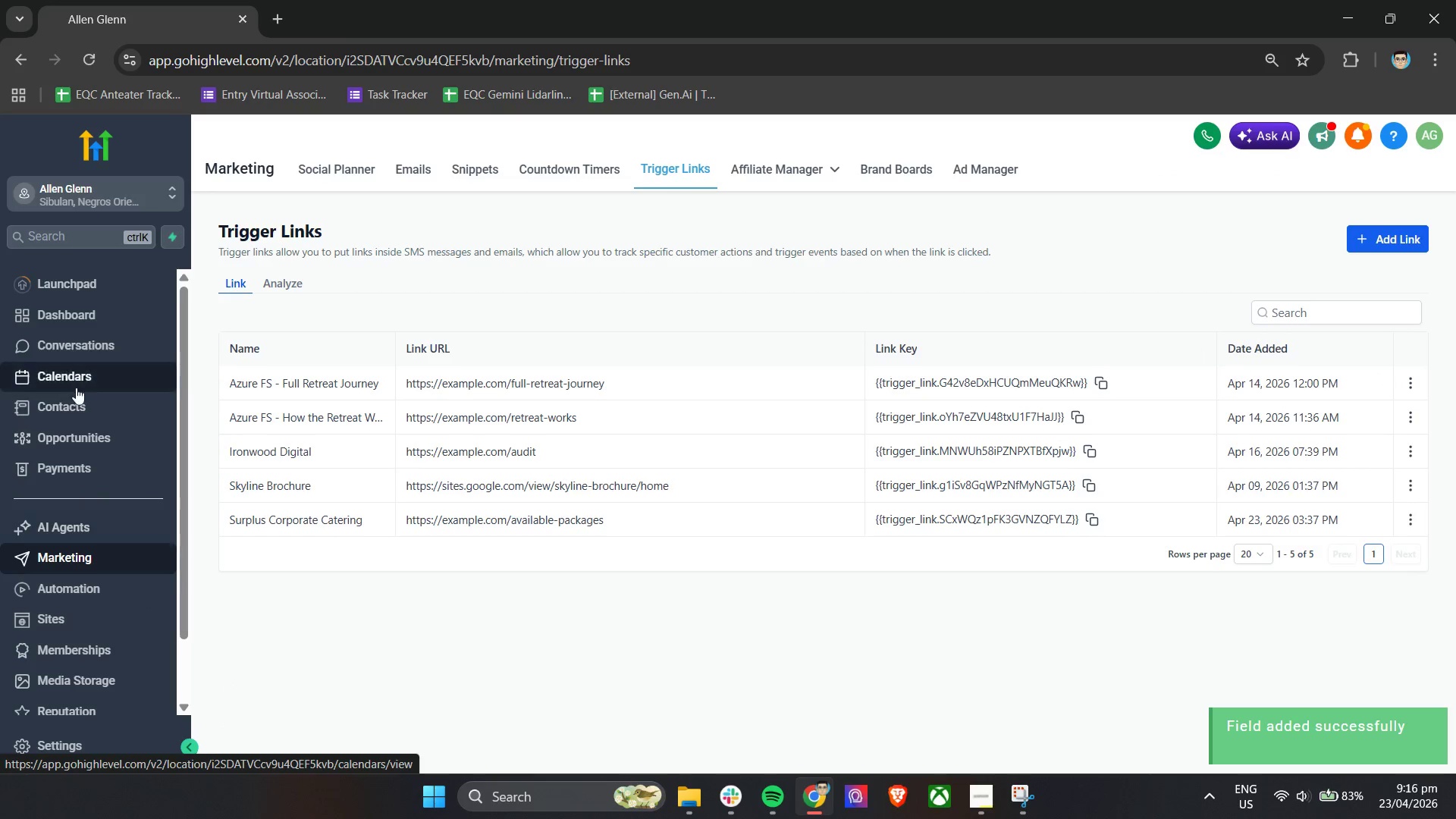 
right_click([72, 406])
 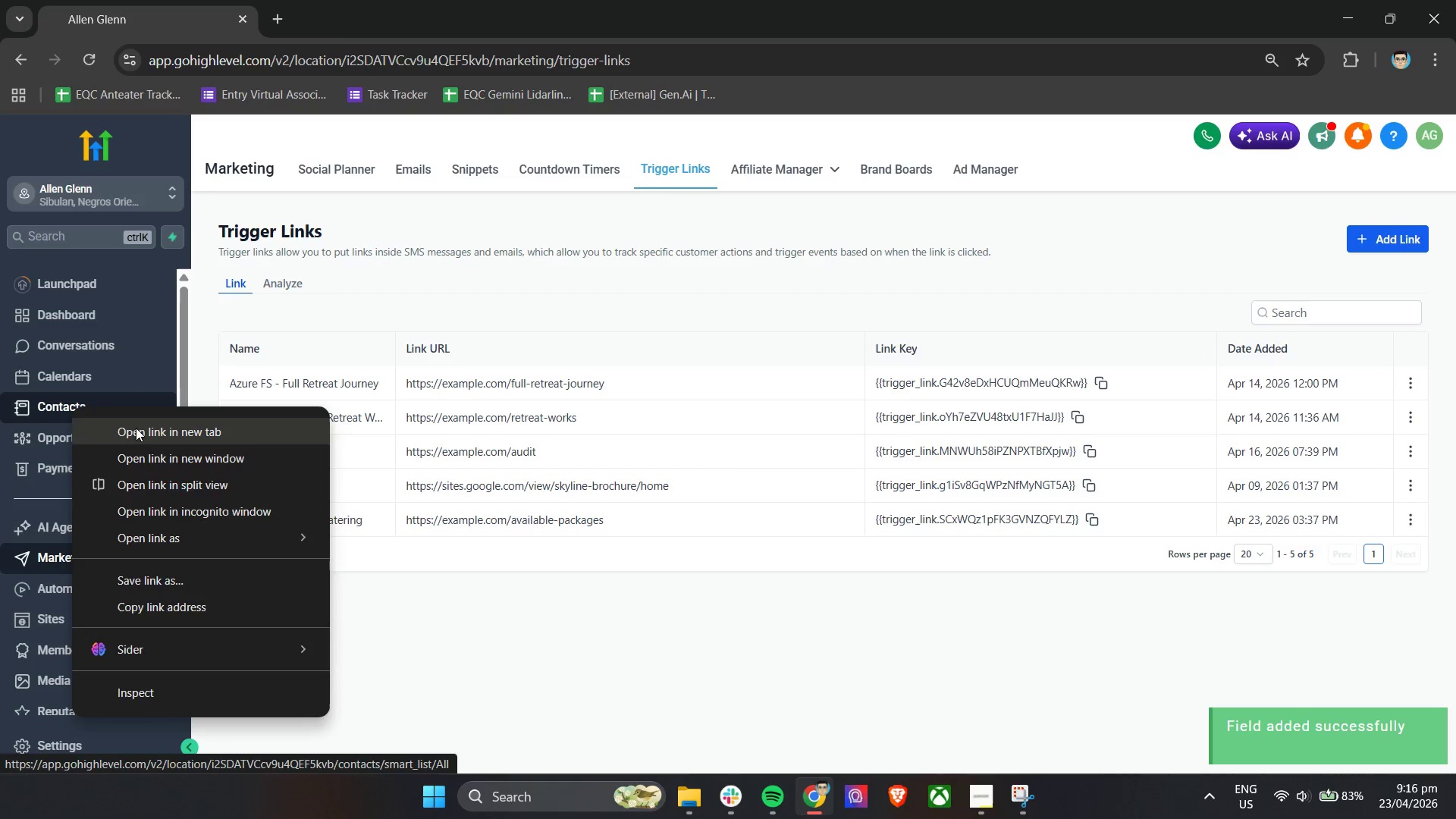 
left_click([136, 428])
 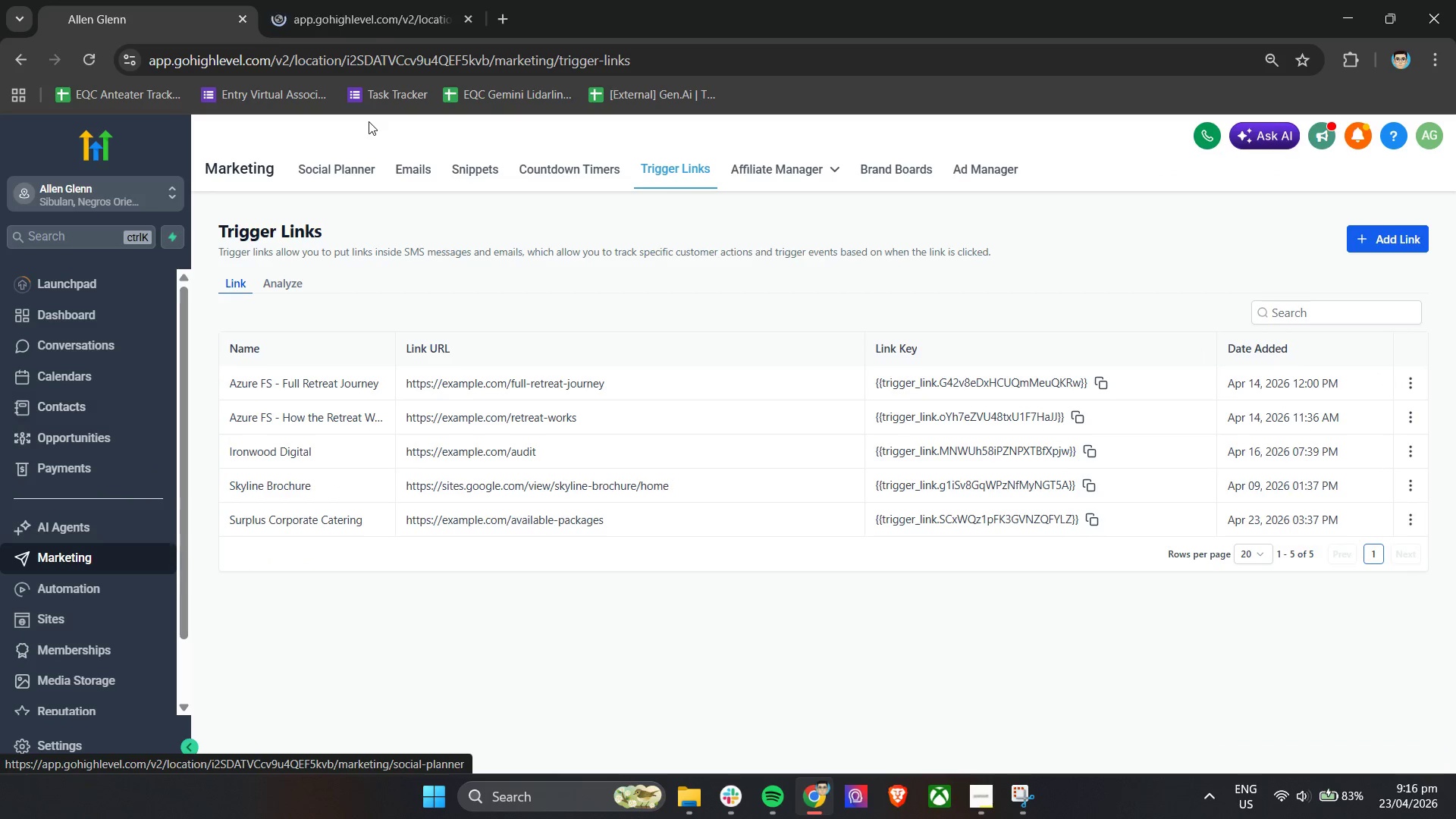 
left_click([359, 0])
 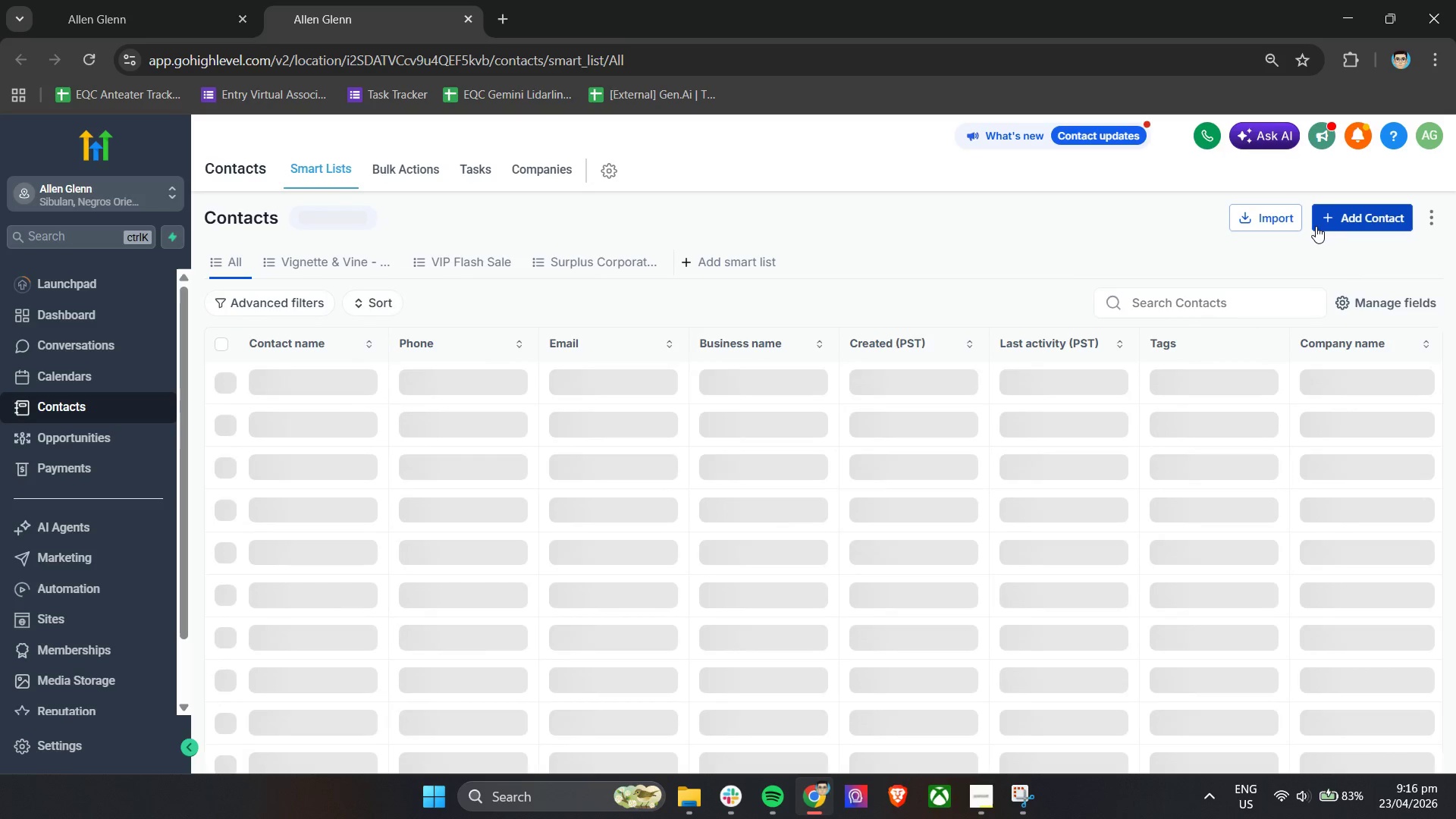 
wait(15.34)
 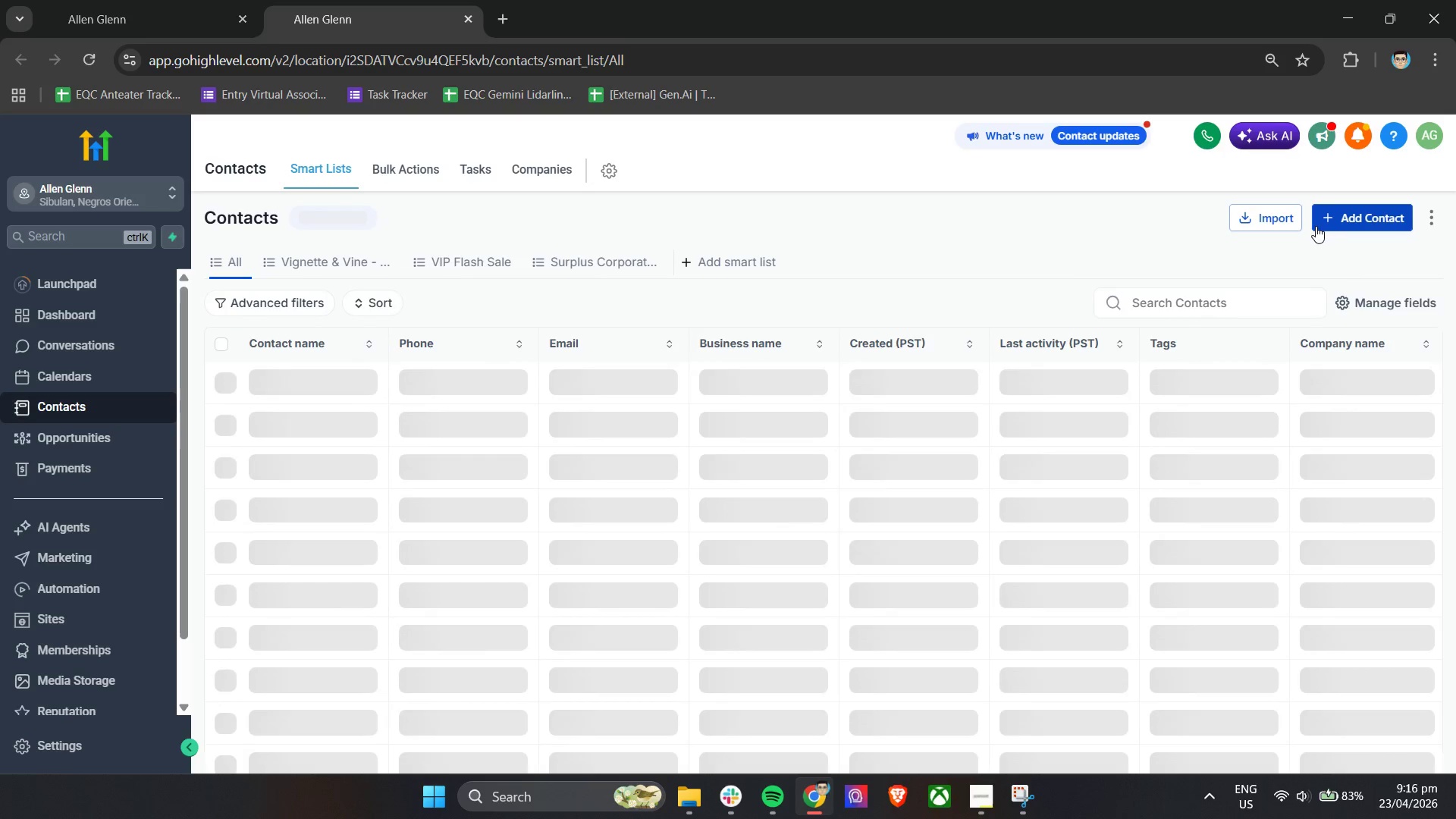 
left_click([1275, 228])
 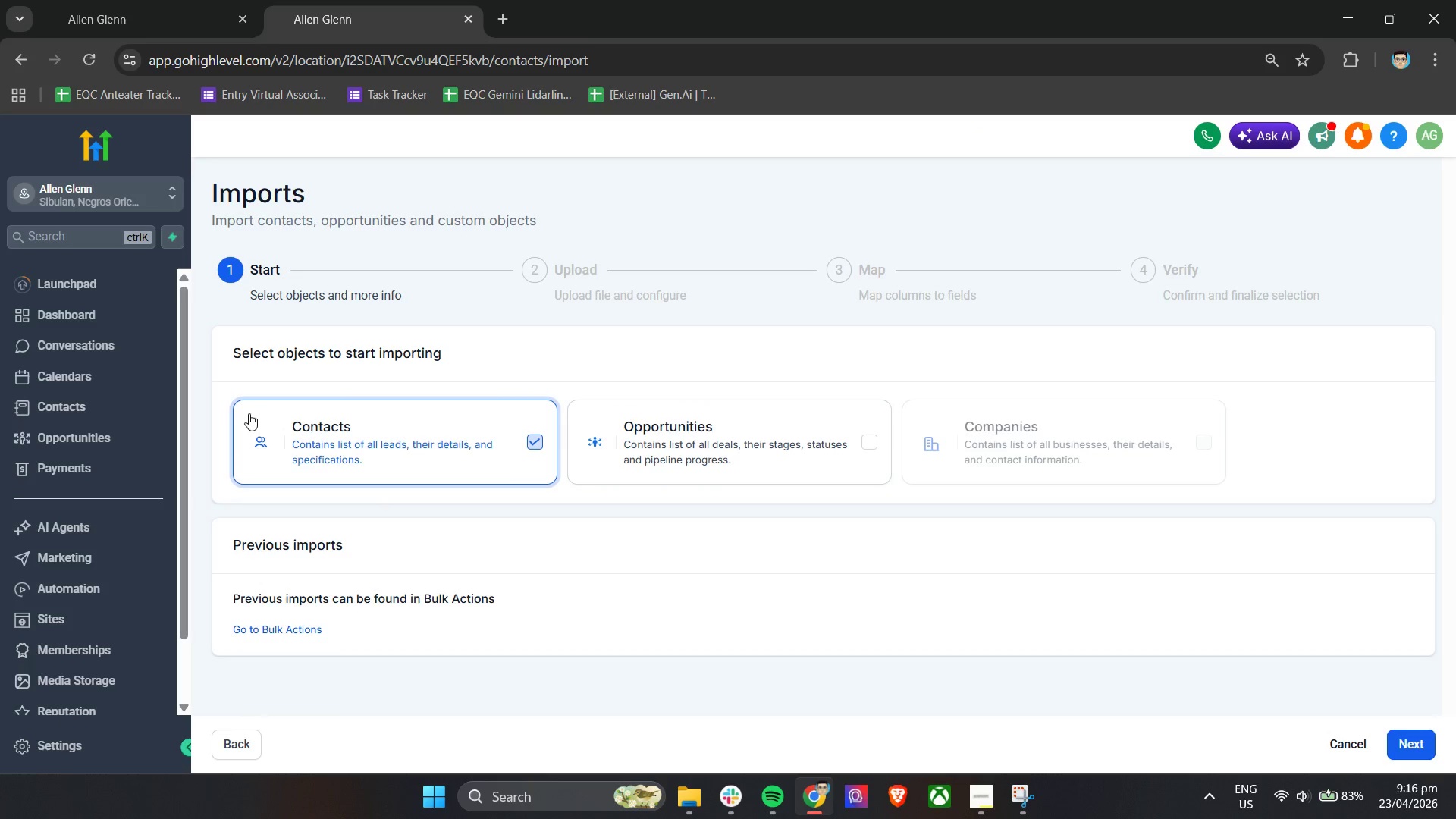 
scroll: coordinate [735, 507], scroll_direction: down, amount: 4.0
 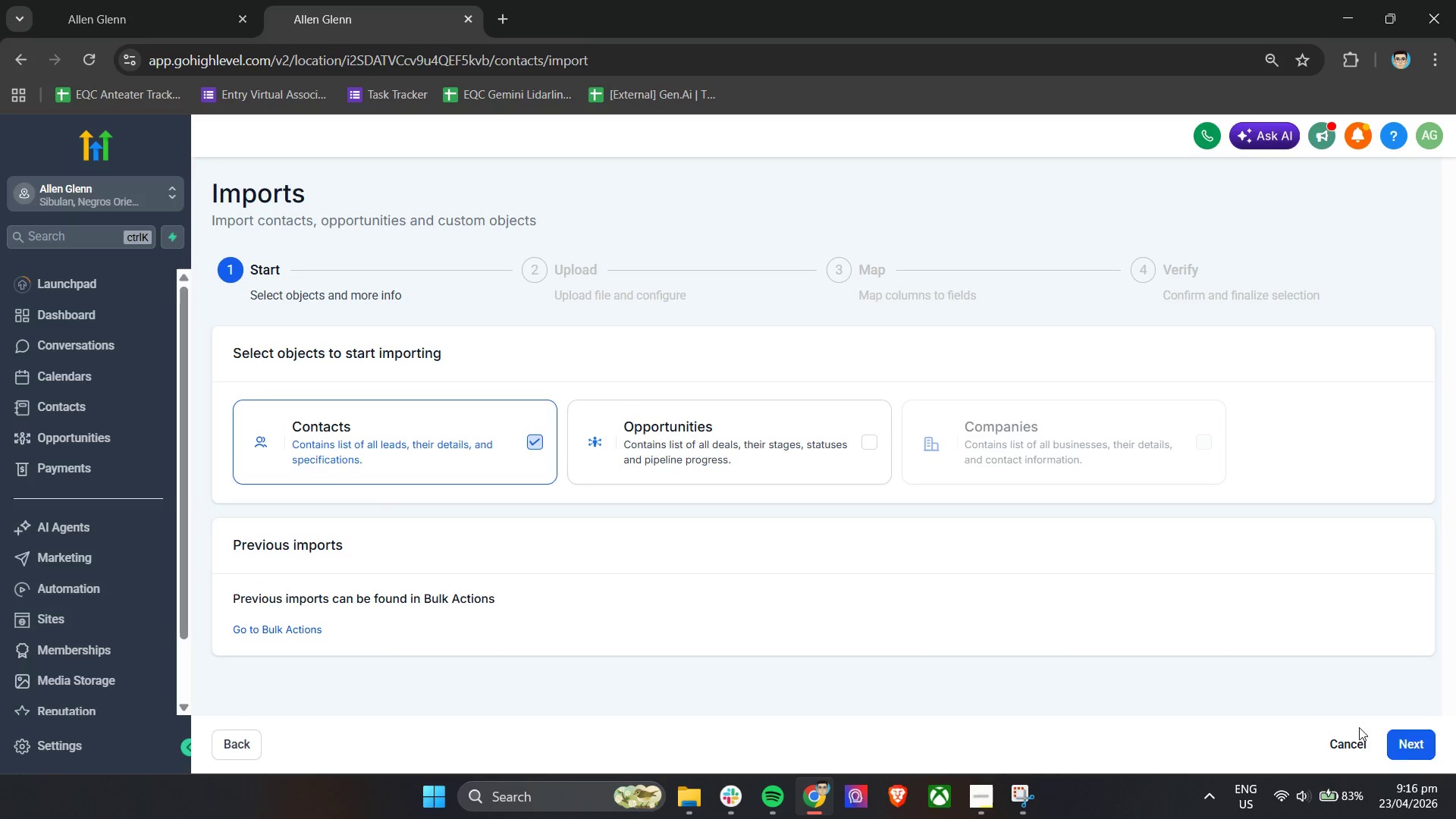 
left_click([1416, 750])
 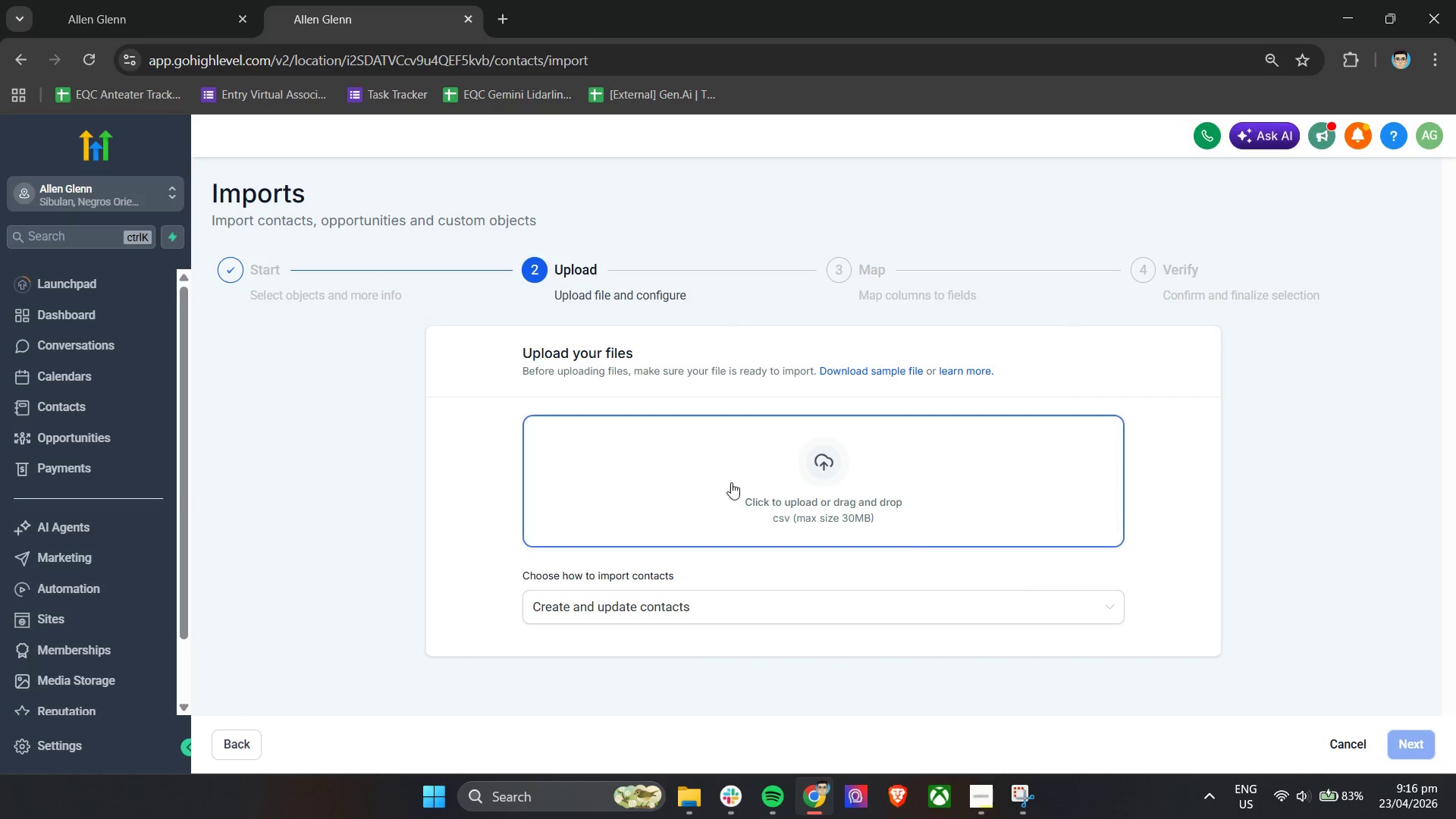 
left_click([673, 475])
 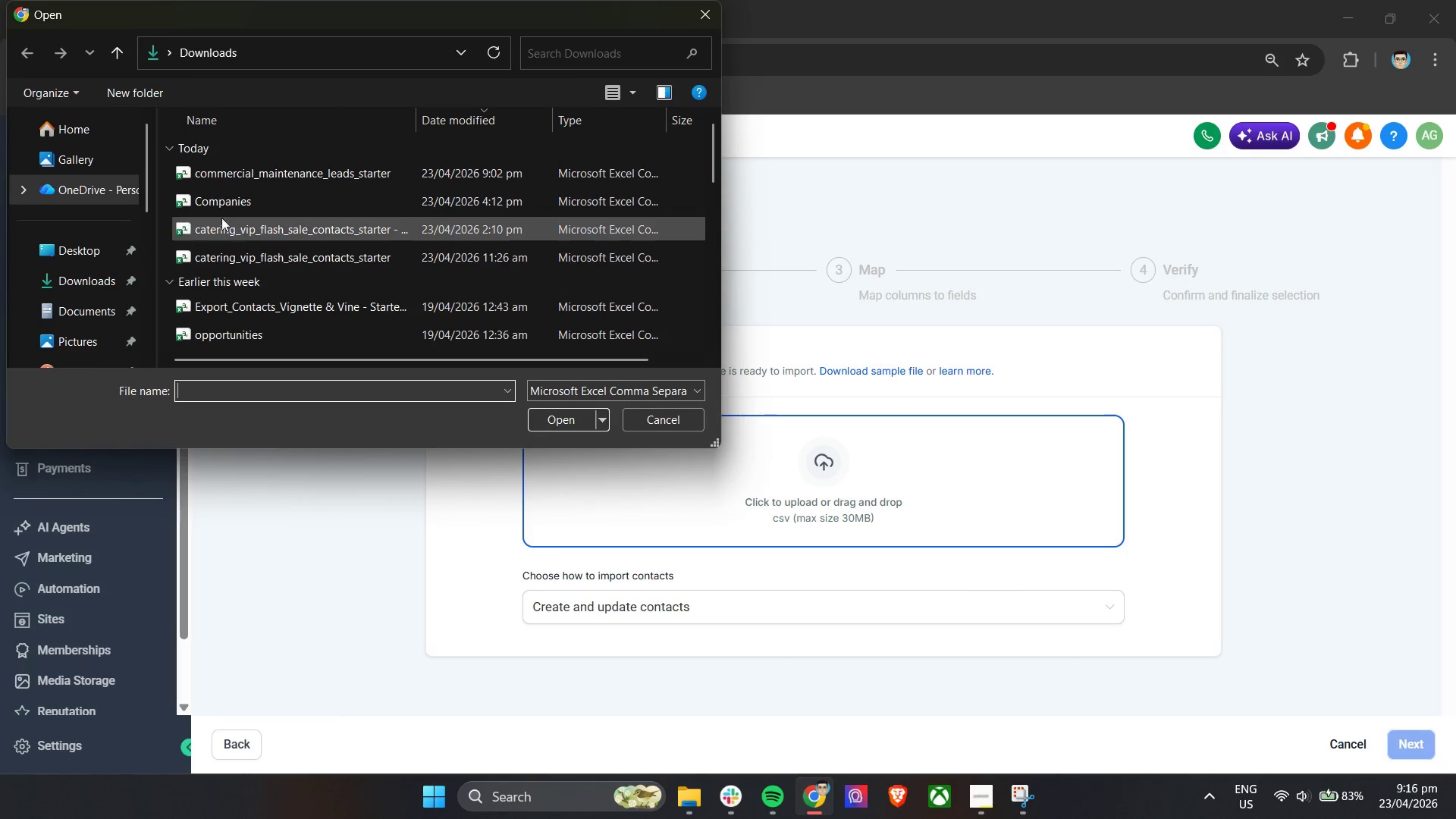 
left_click([270, 177])
 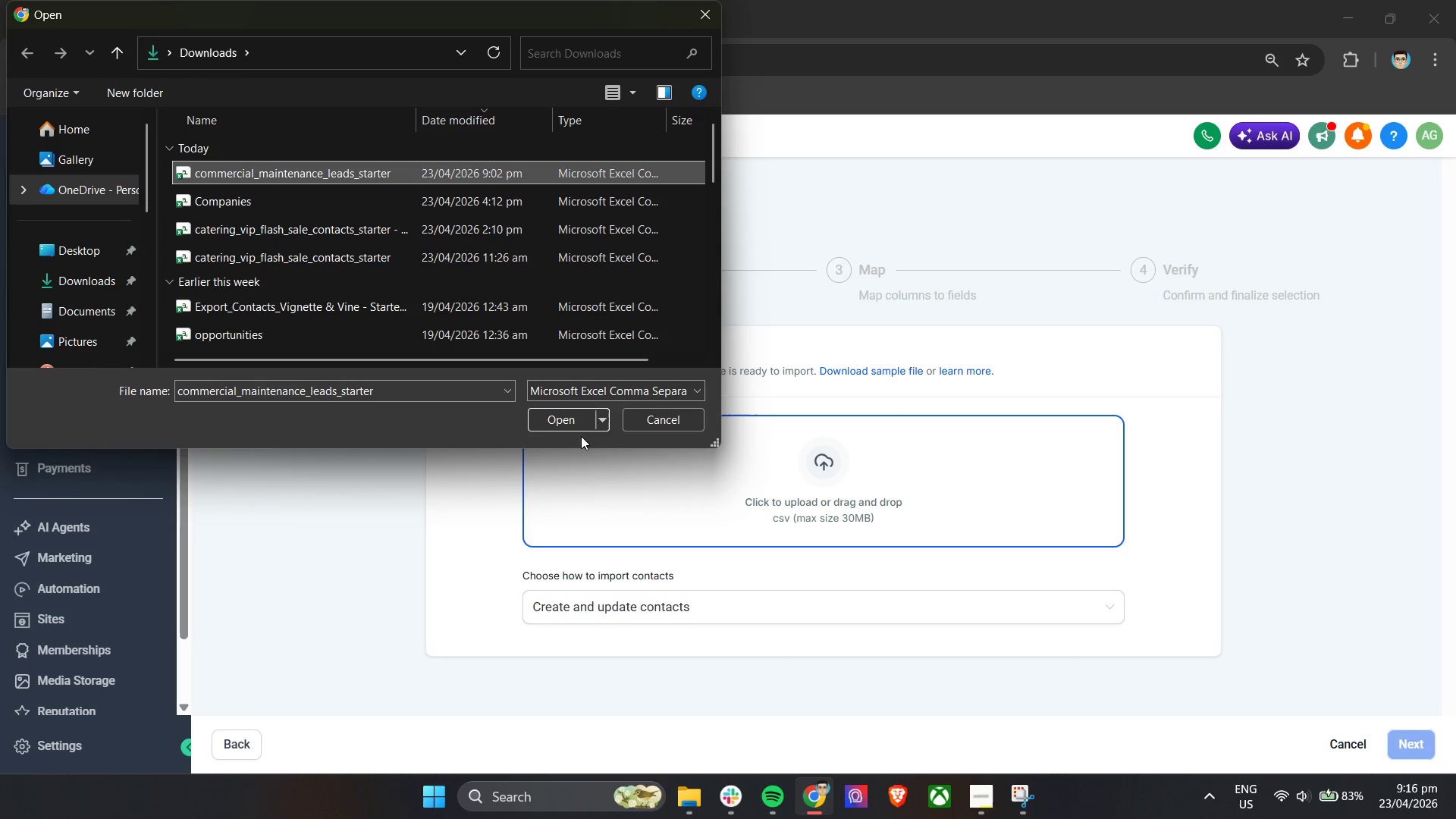 
left_click([561, 422])
 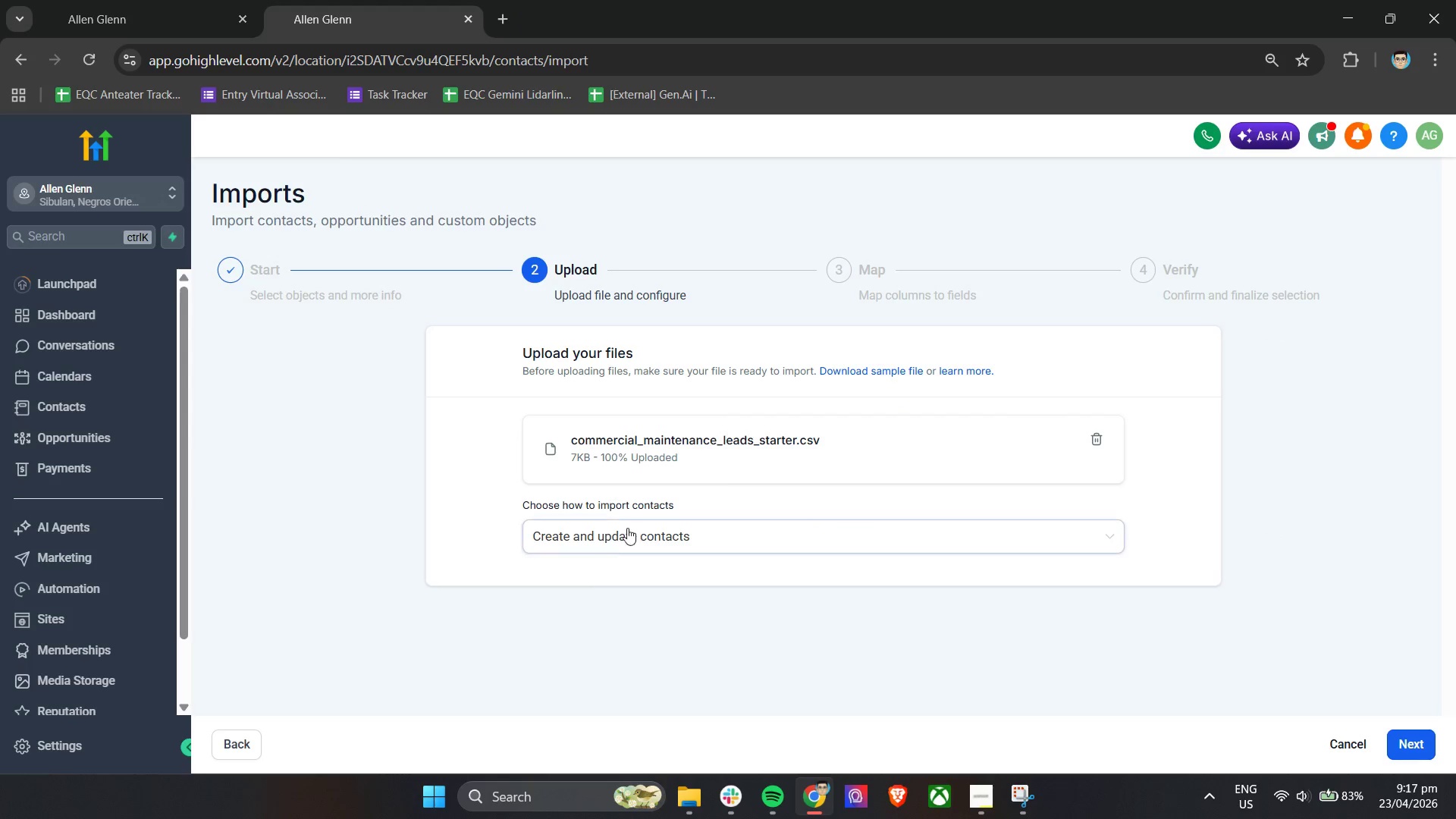 
left_click([585, 577])
 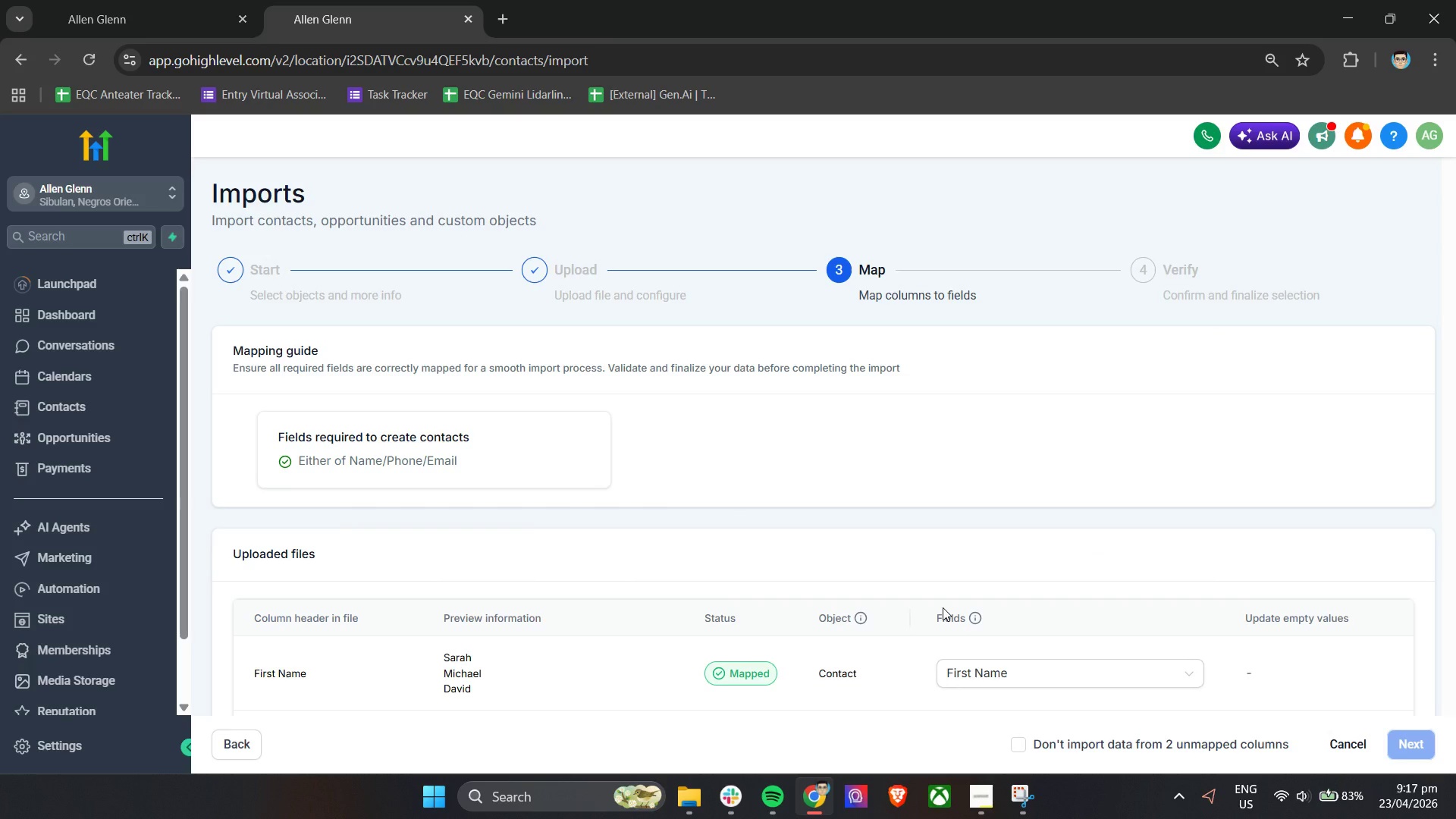 
scroll: coordinate [937, 608], scroll_direction: down, amount: 2.0
 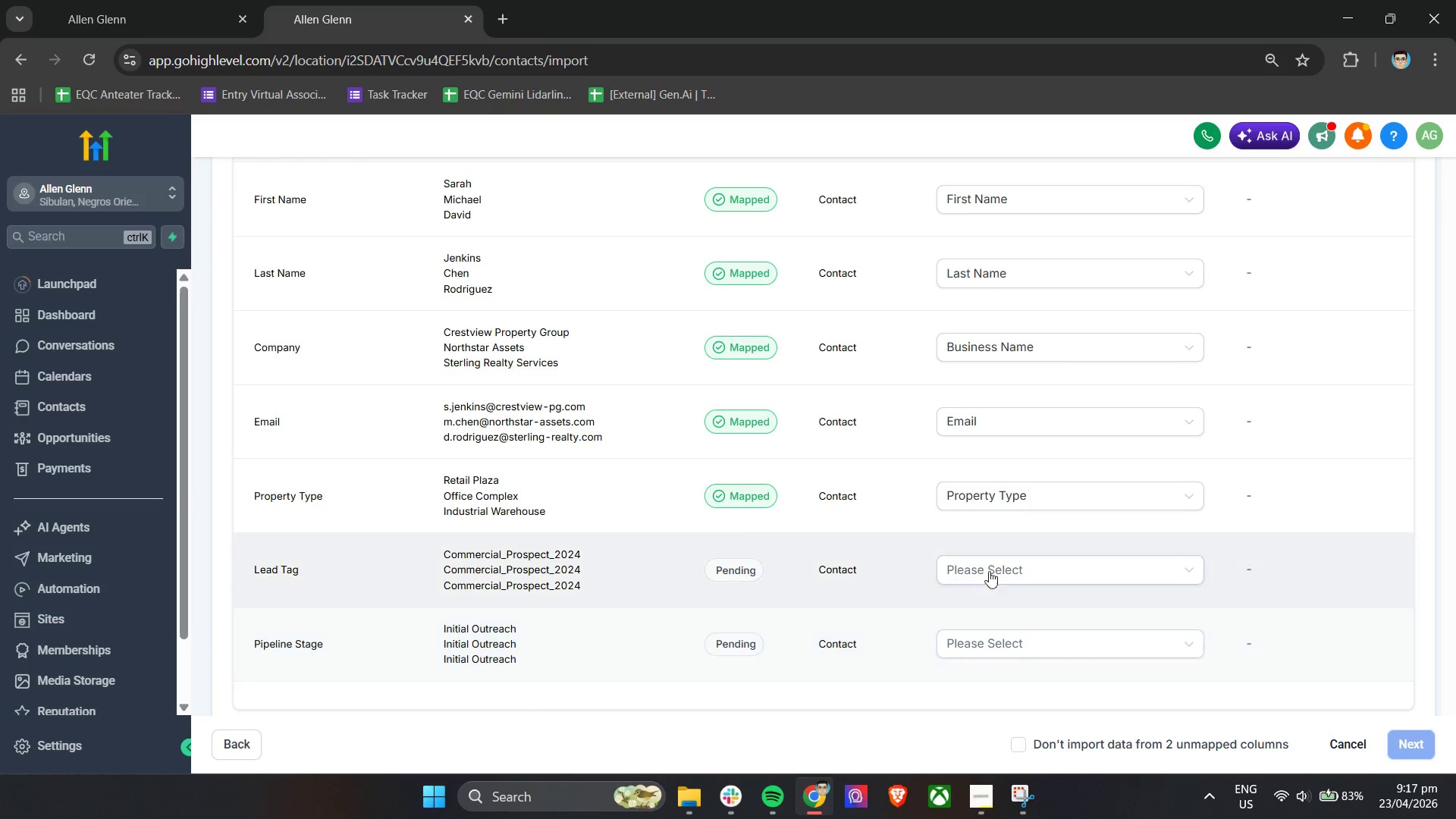 
left_click([1067, 505])
 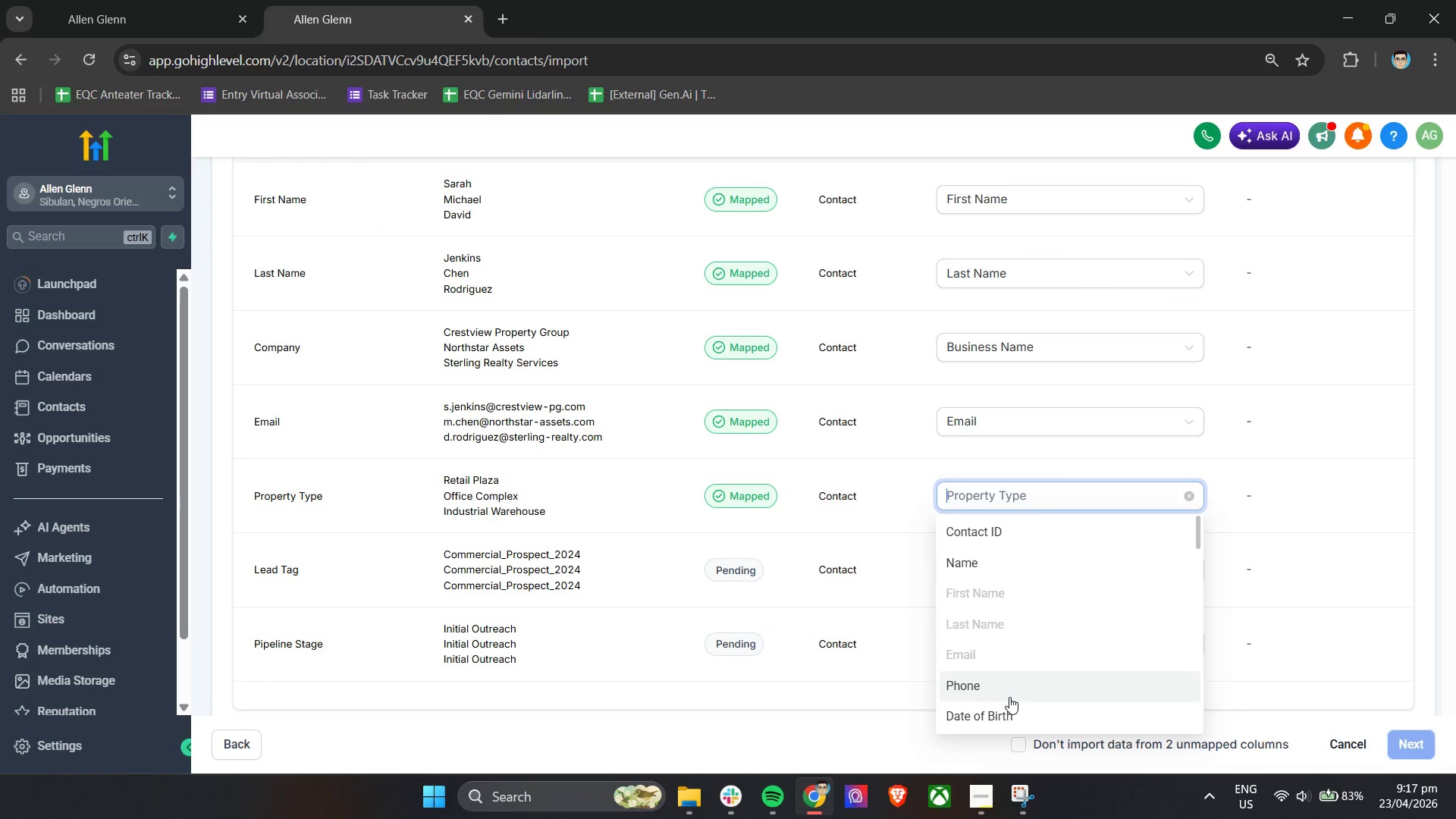 
scroll: coordinate [1050, 692], scroll_direction: down, amount: 27.0
 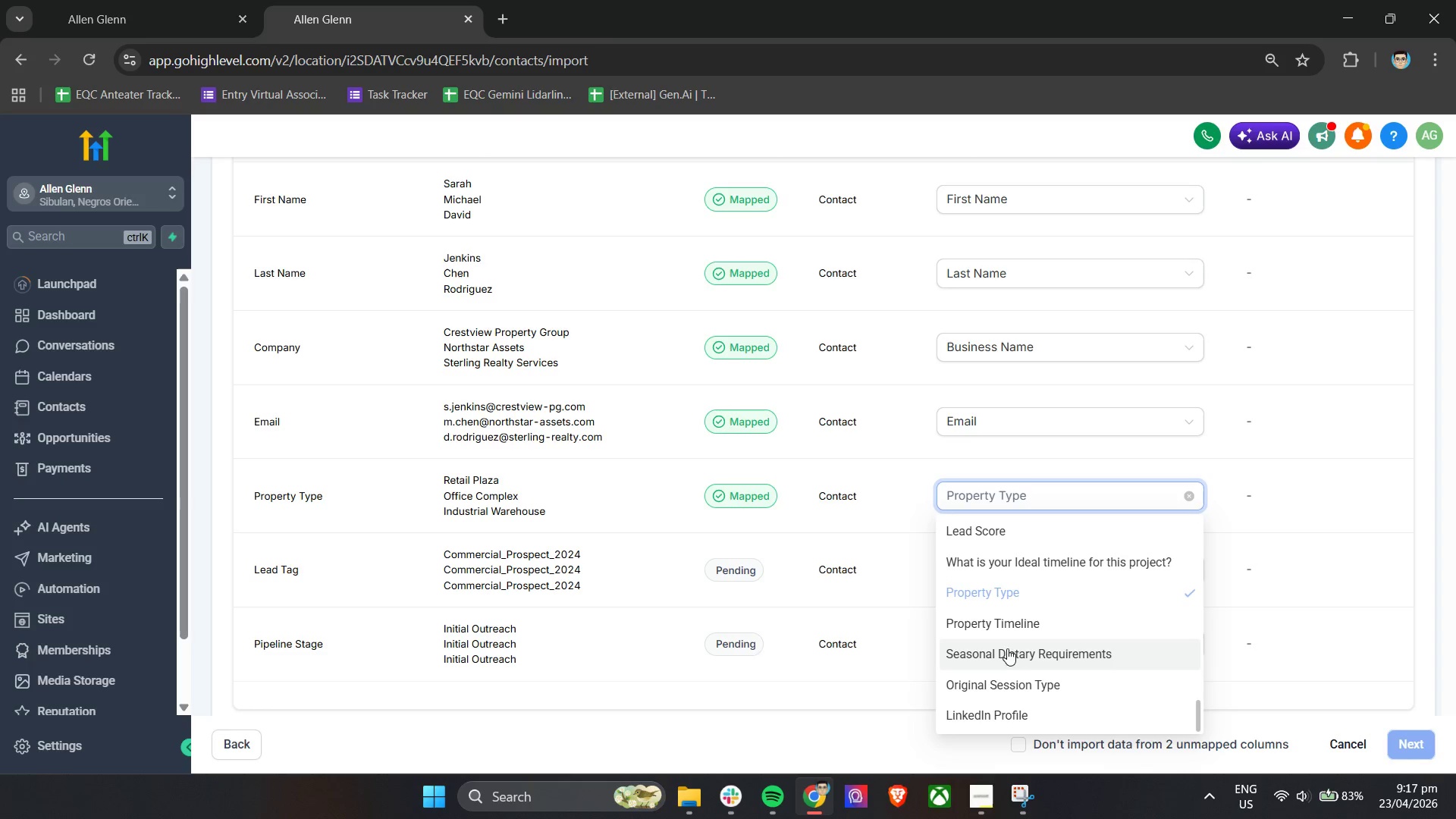 
scroll: coordinate [971, 713], scroll_direction: none, amount: 0.0
 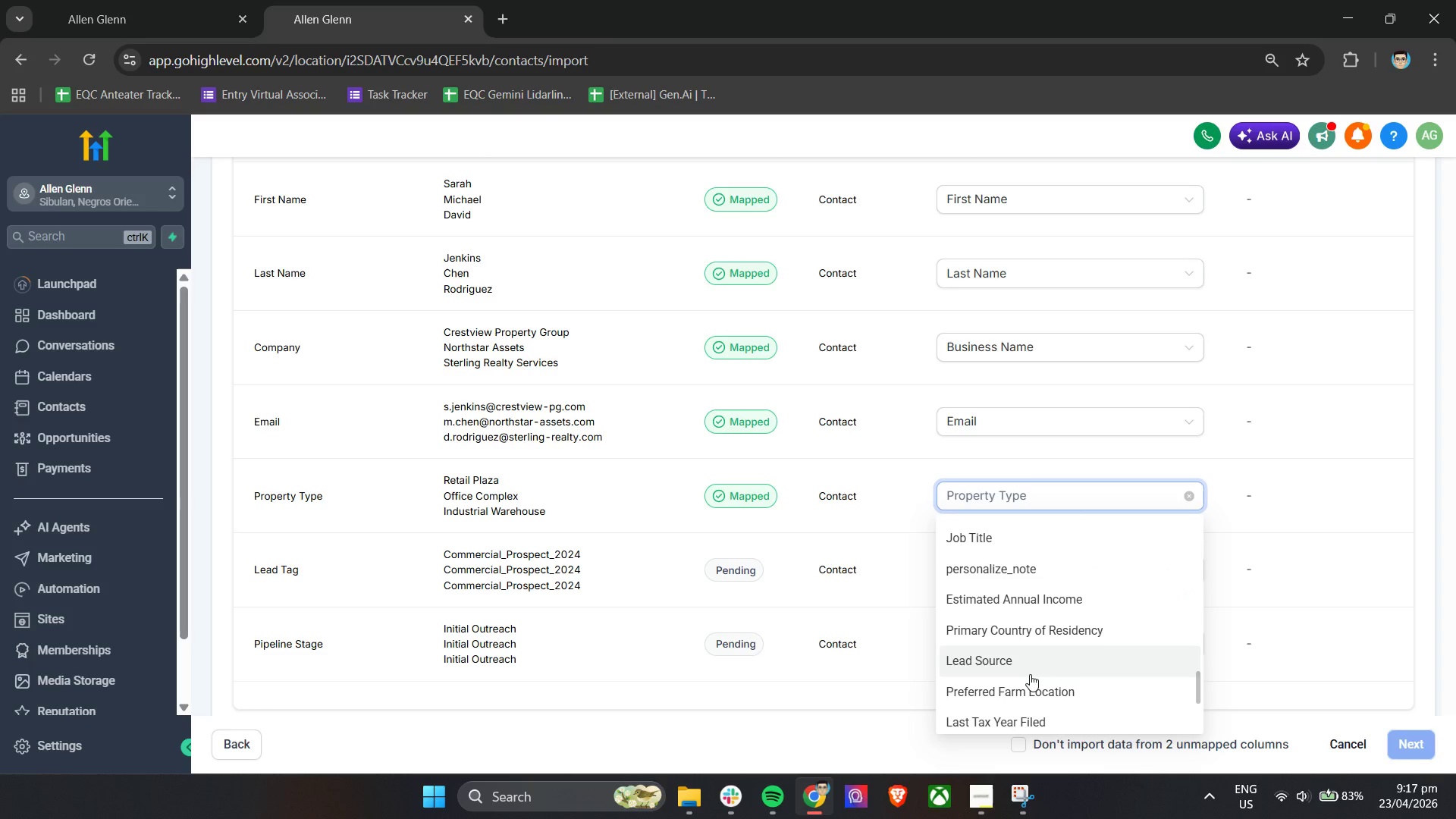 
wait(5.13)
 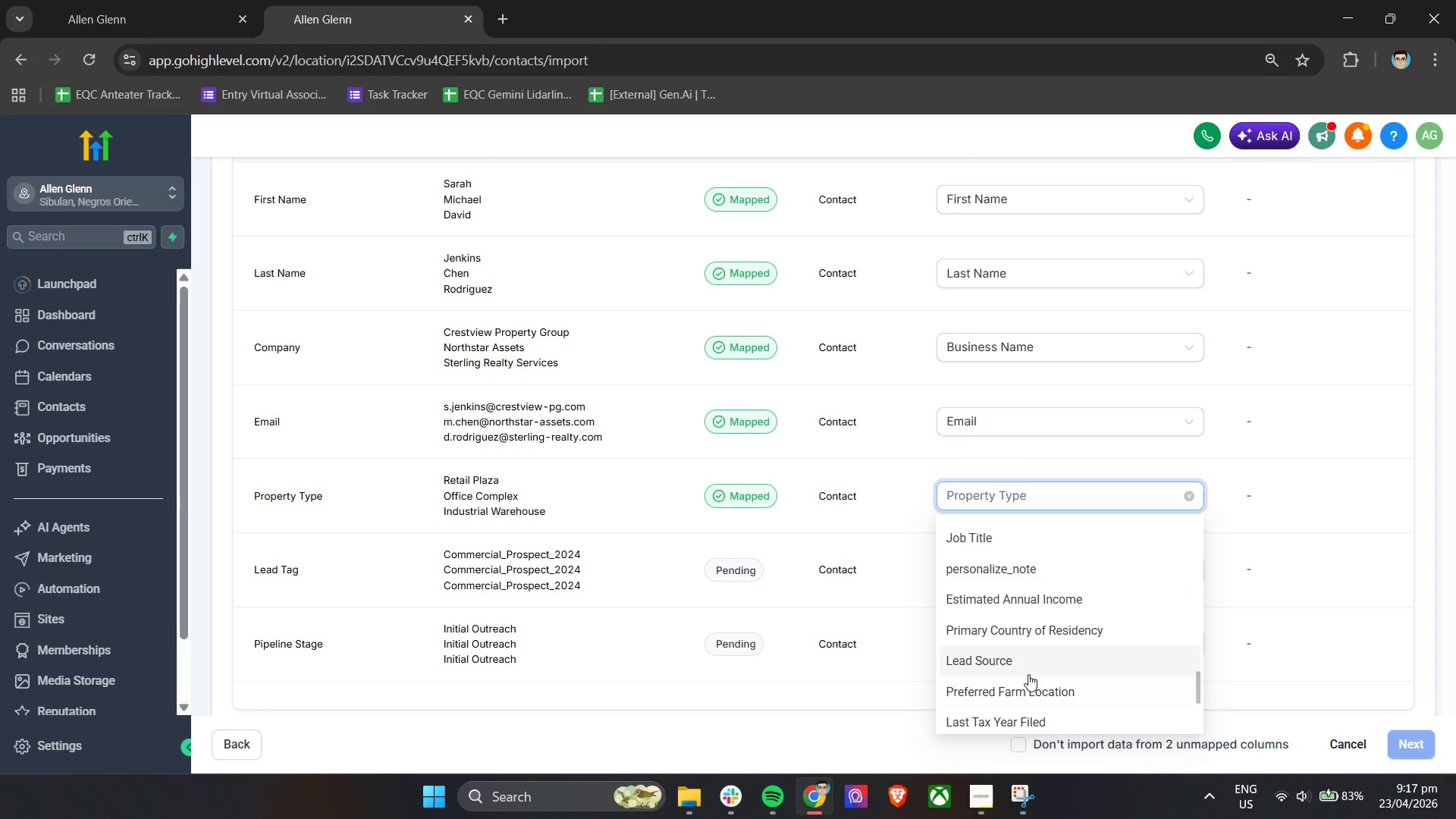 
scroll: coordinate [1090, 666], scroll_direction: up, amount: 7.0
 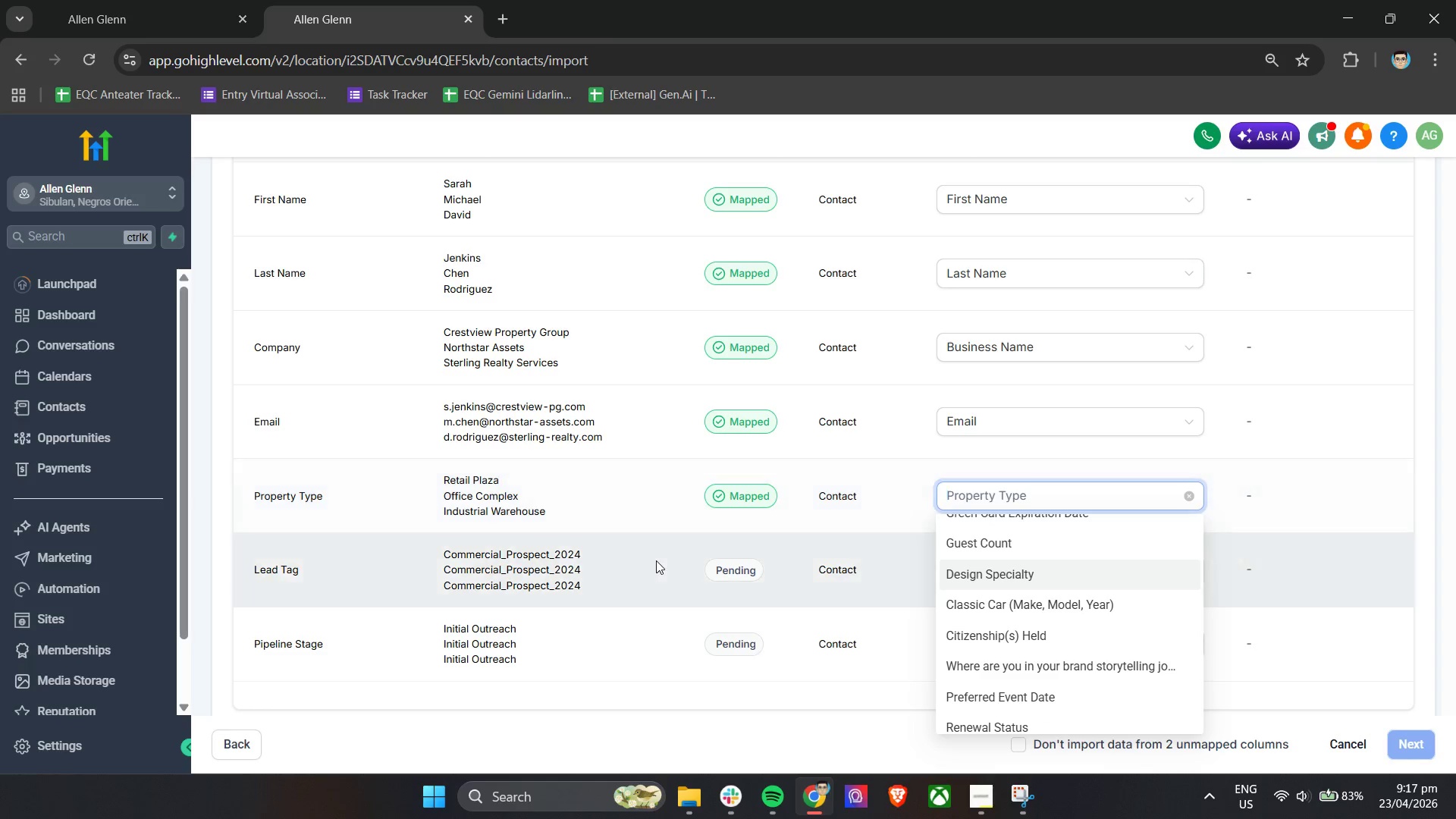 
left_click([655, 539])
 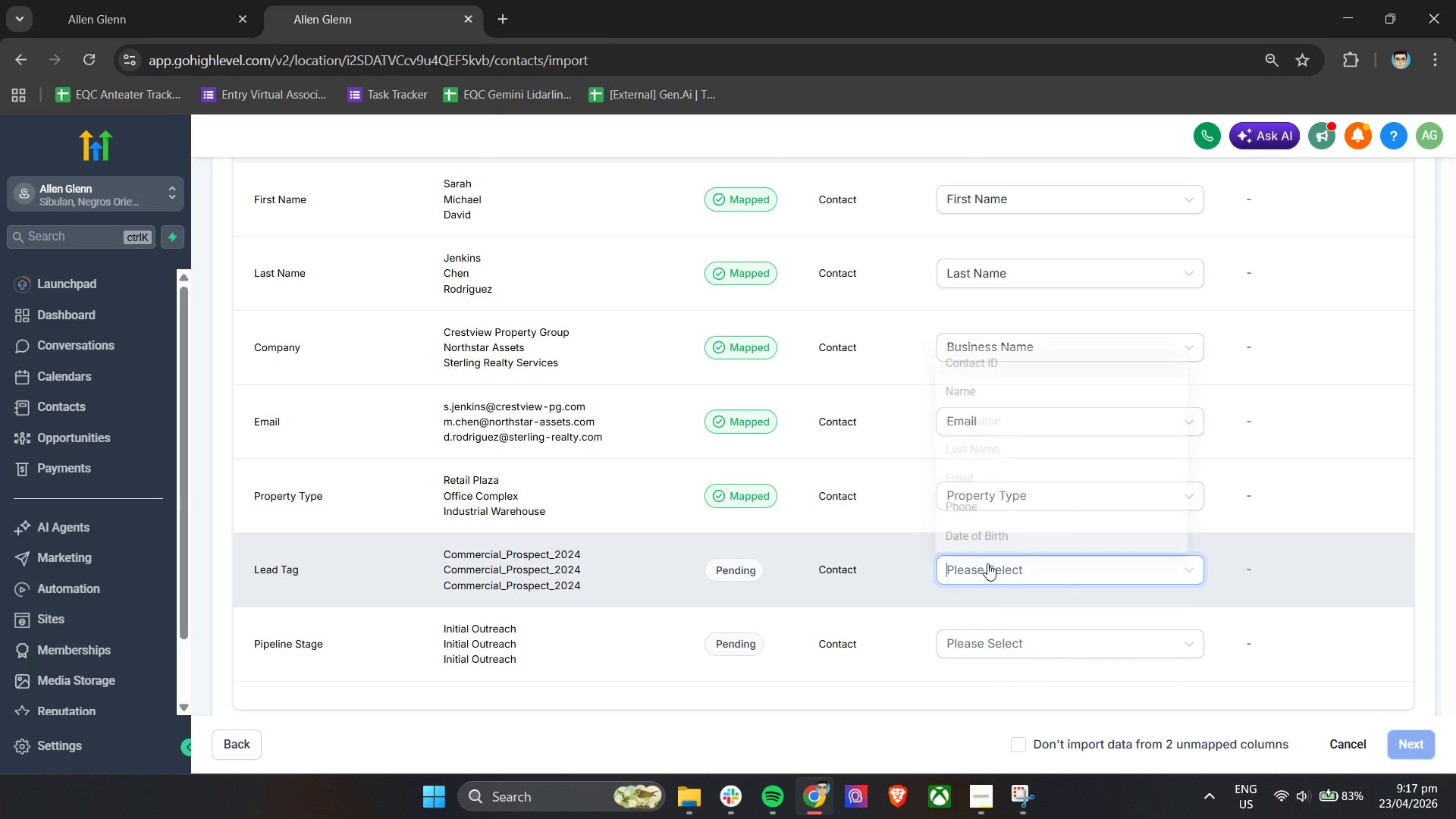 
scroll: coordinate [1181, 551], scroll_direction: down, amount: 25.0
 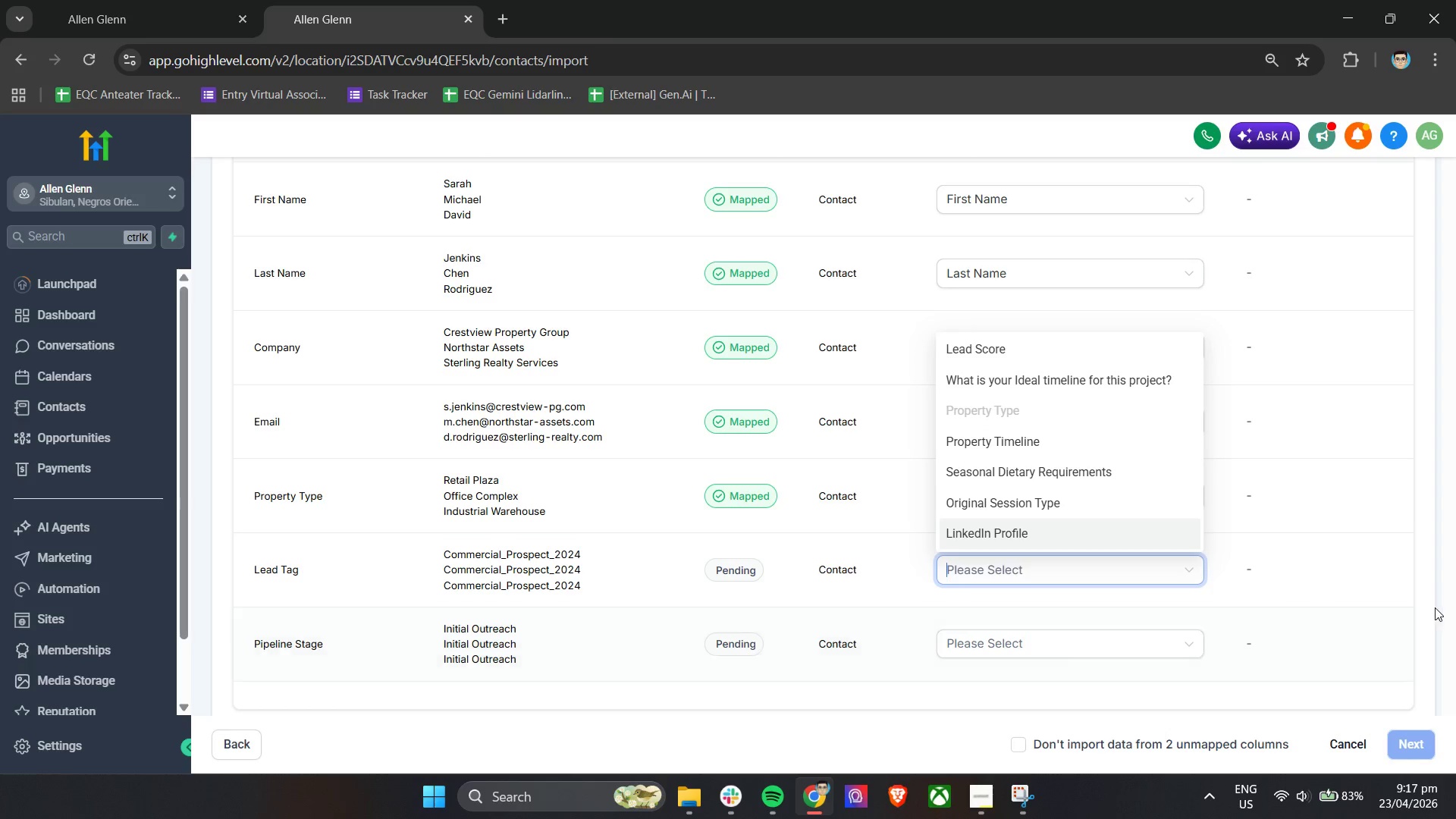 
left_click([1430, 600])
 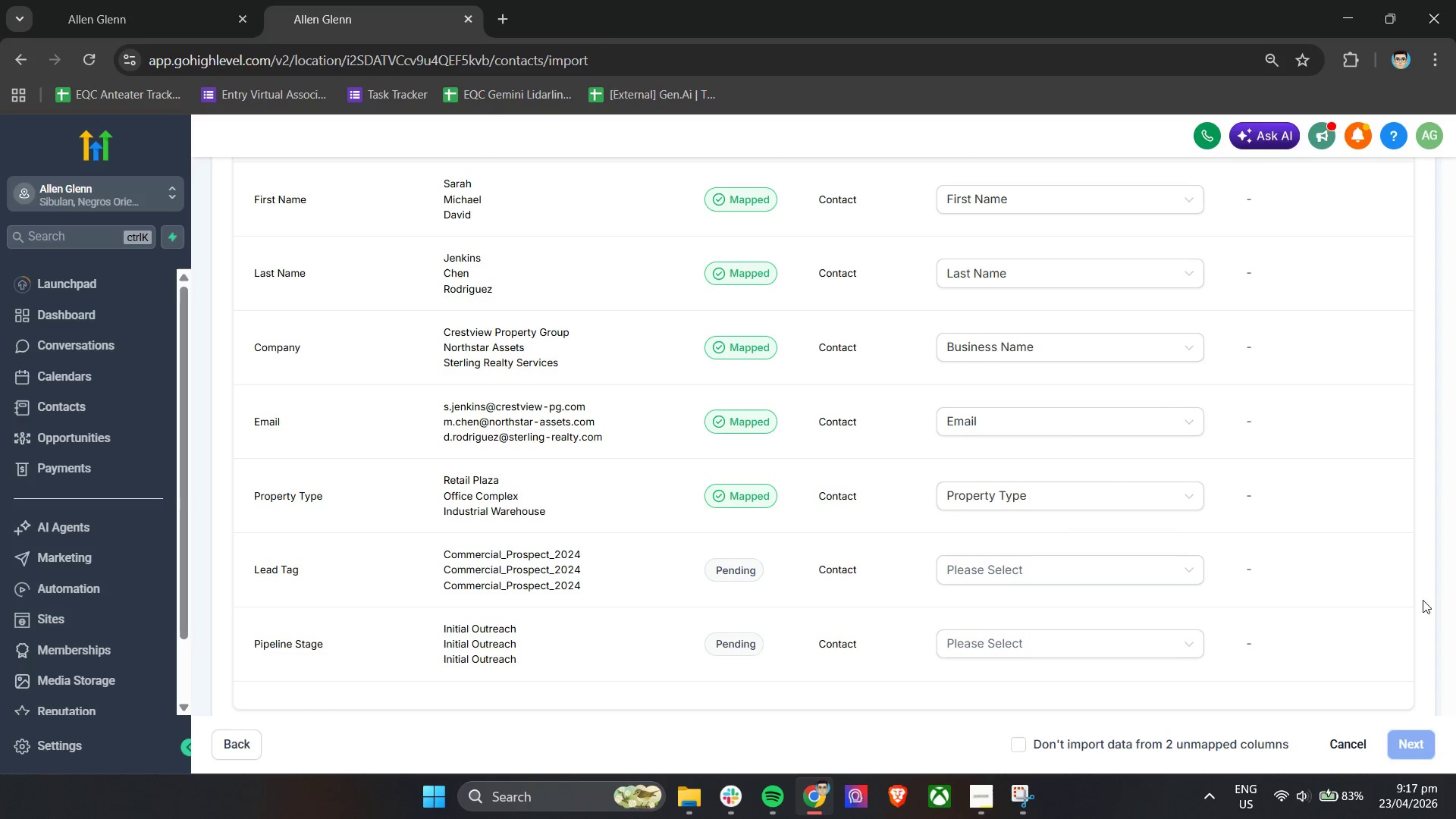 
scroll: coordinate [894, 548], scroll_direction: up, amount: 4.0
 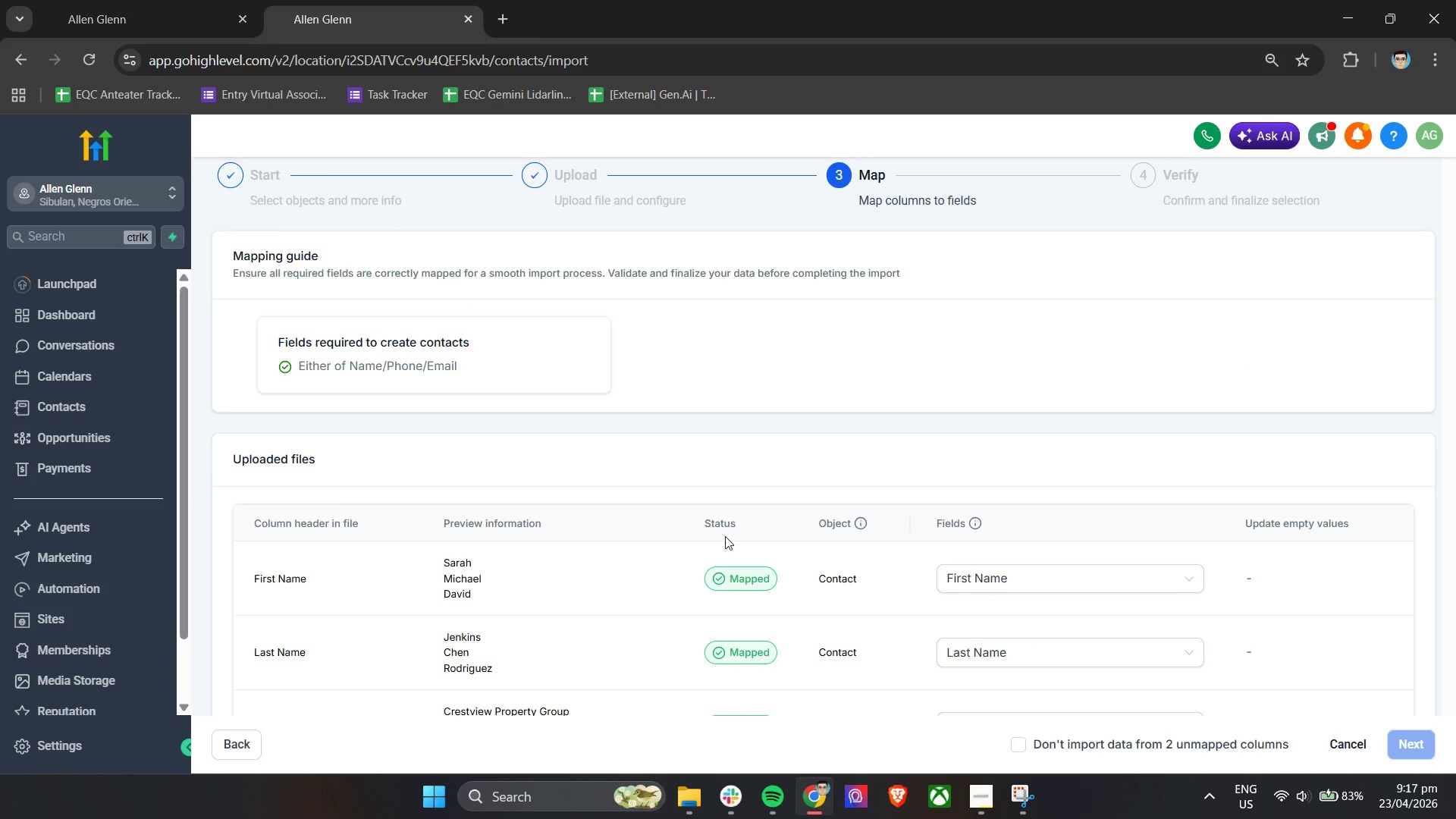 
scroll: coordinate [727, 536], scroll_direction: down, amount: 5.0
 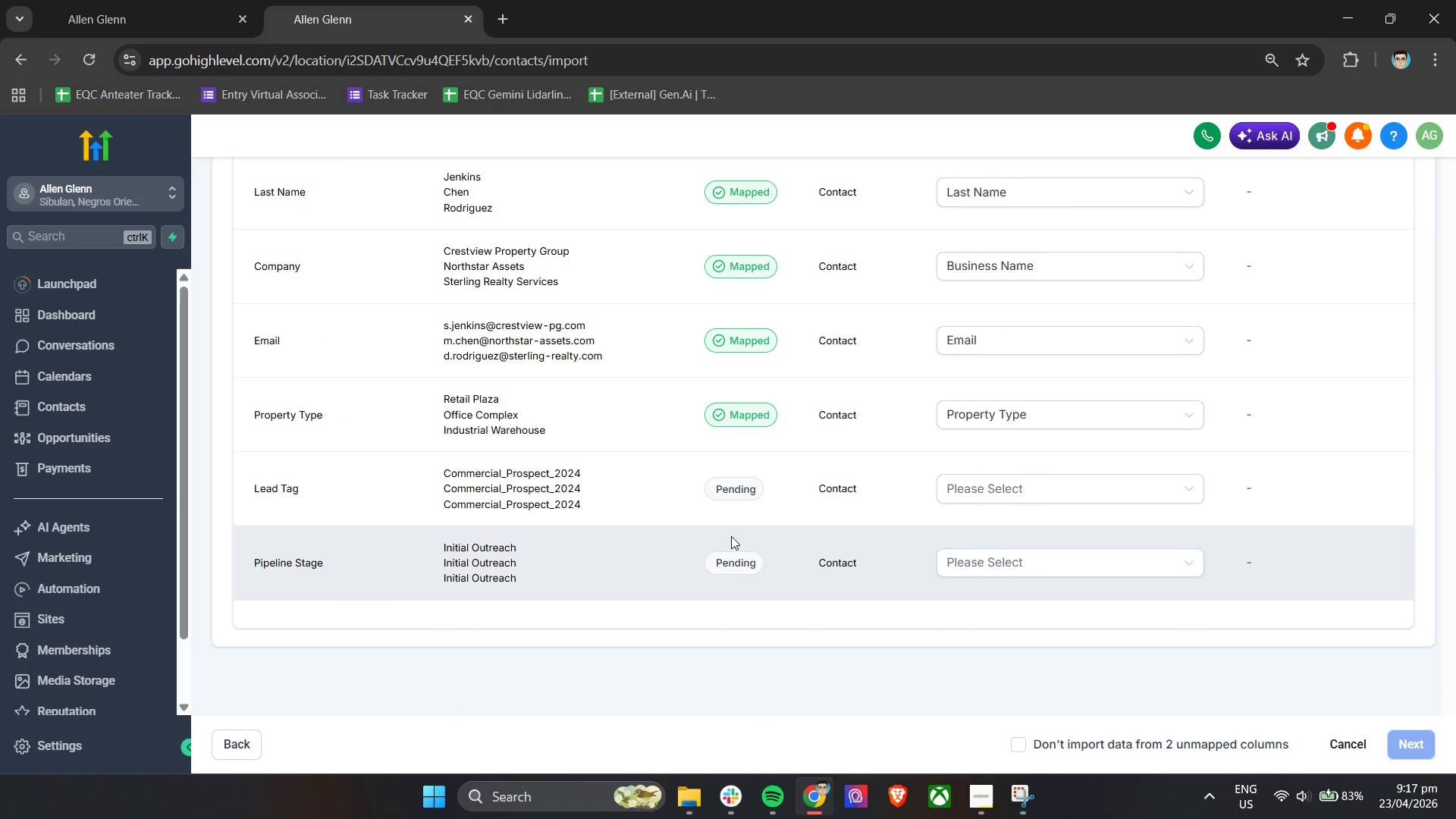 
scroll: coordinate [739, 535], scroll_direction: up, amount: 3.0
 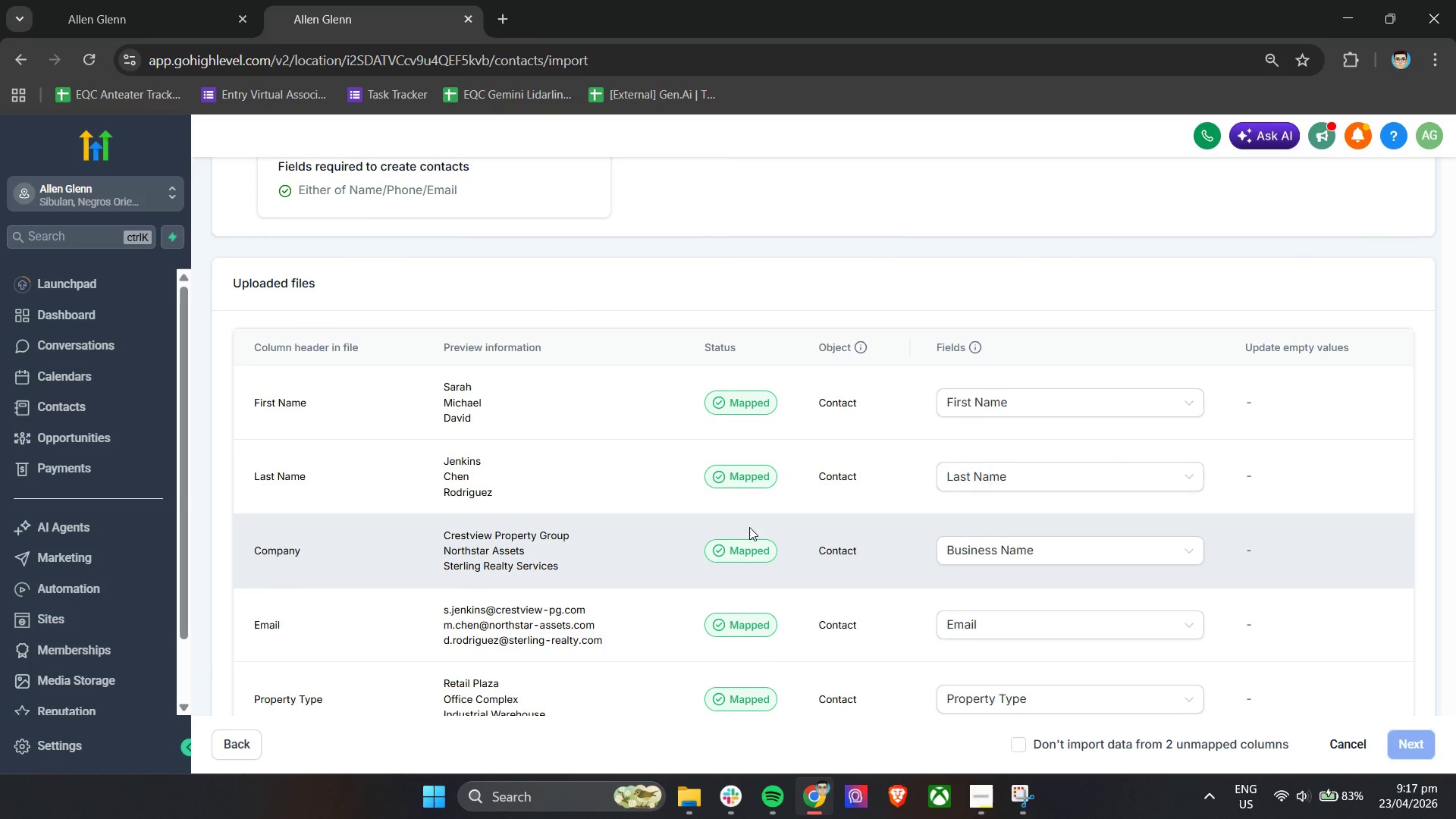 
scroll: coordinate [750, 526], scroll_direction: down, amount: 4.0
 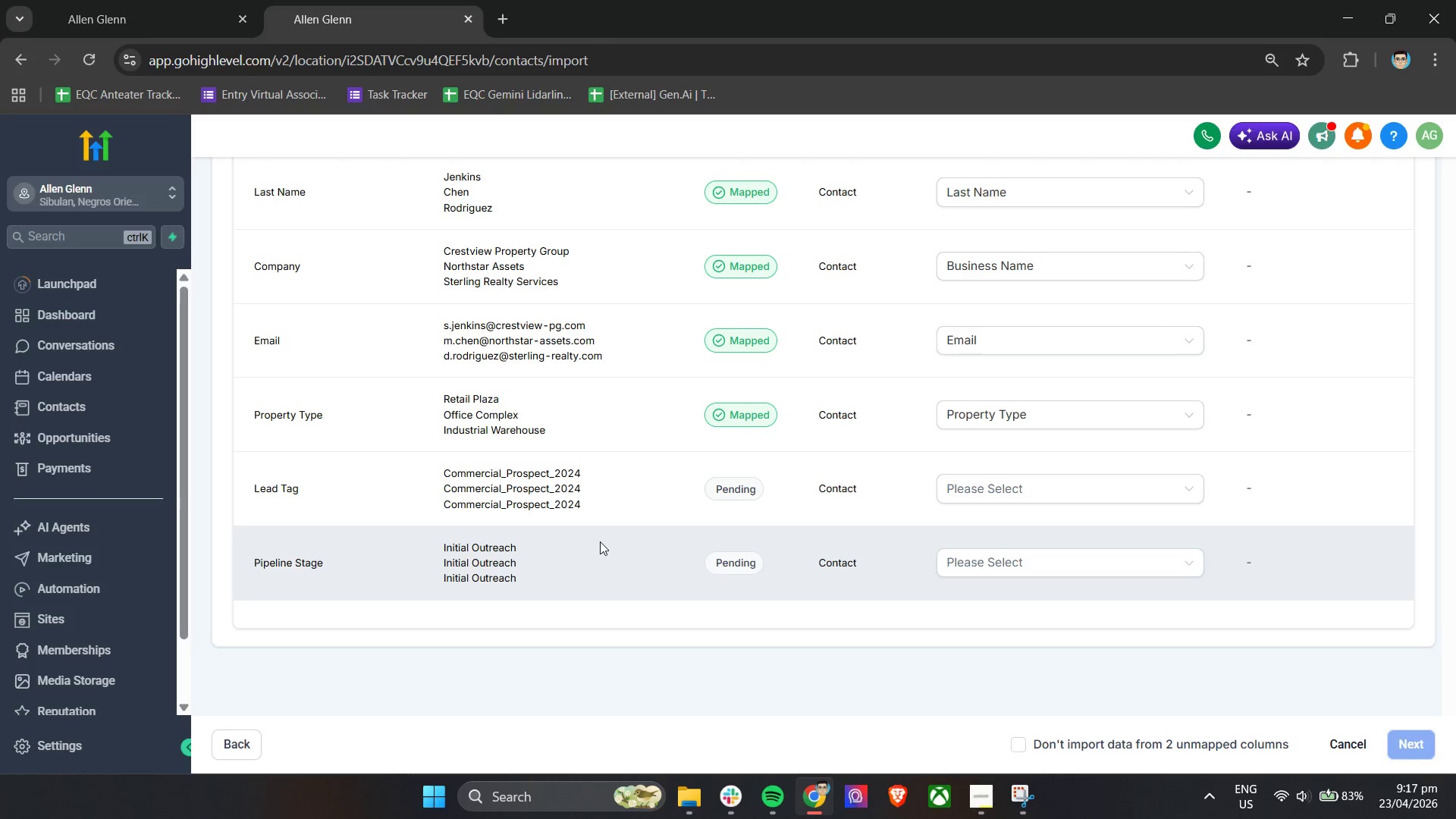 
wait(7.37)
 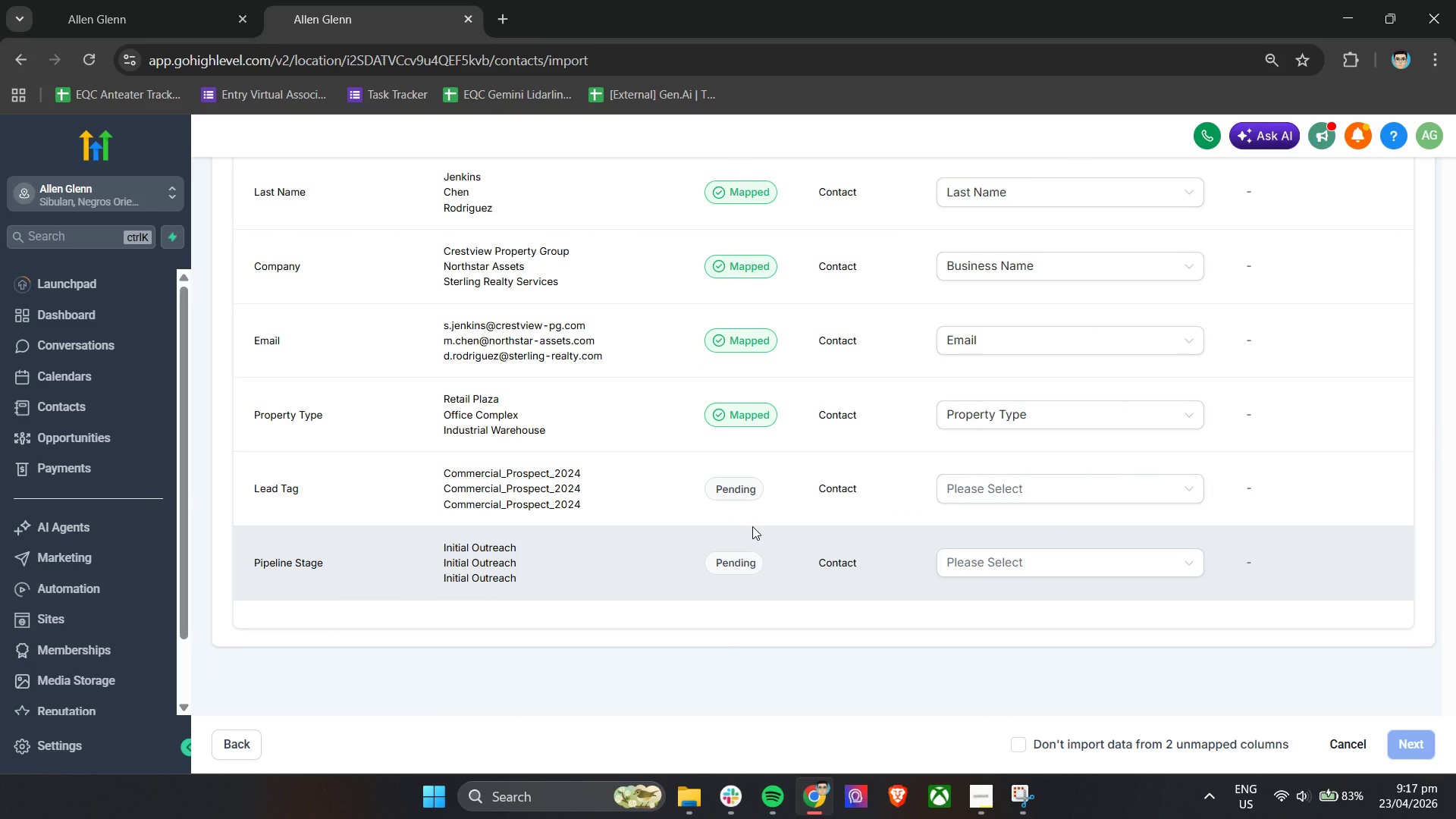 
scroll: coordinate [1026, 516], scroll_direction: down, amount: 27.0
 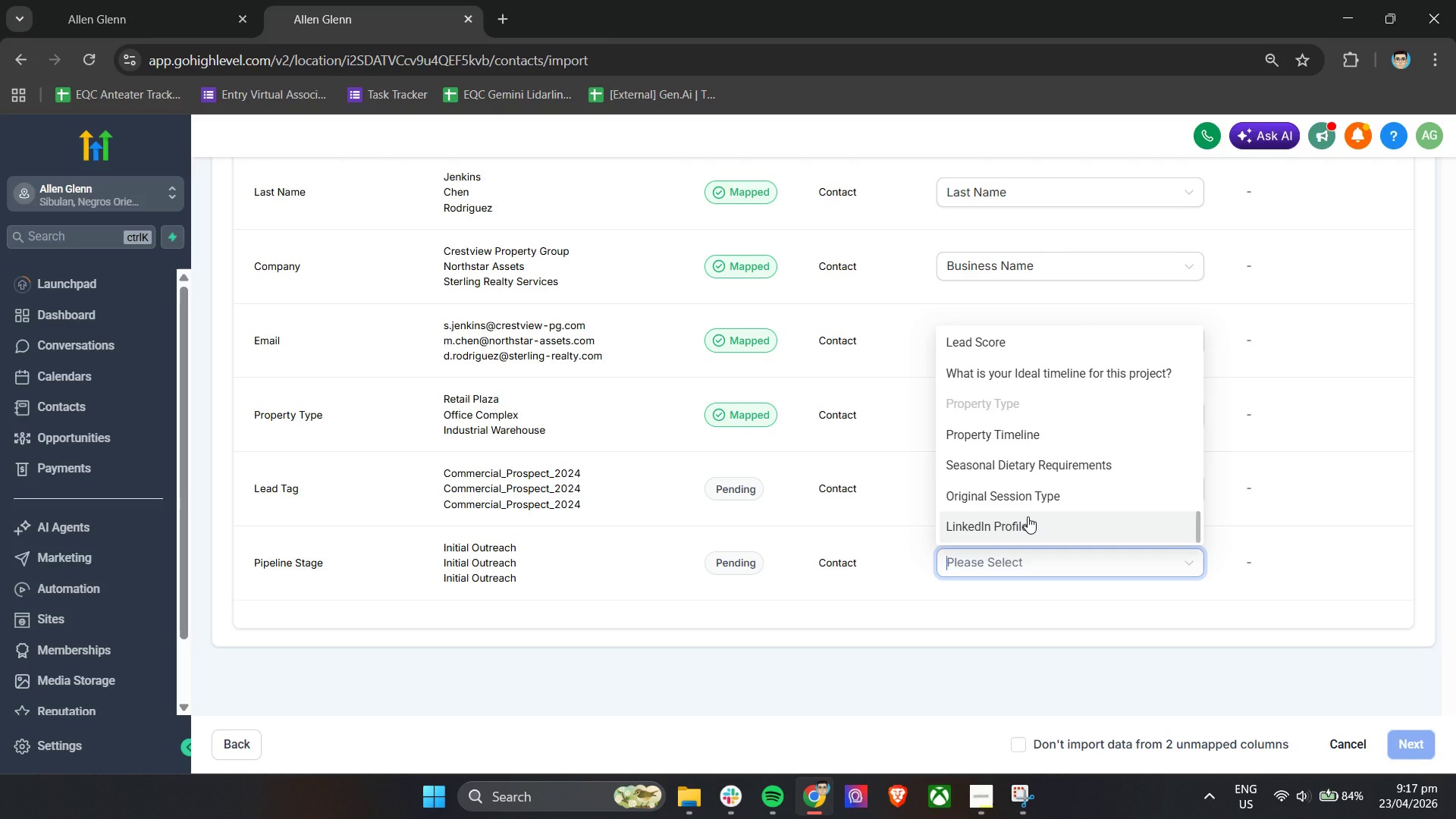 
wait(9.86)
 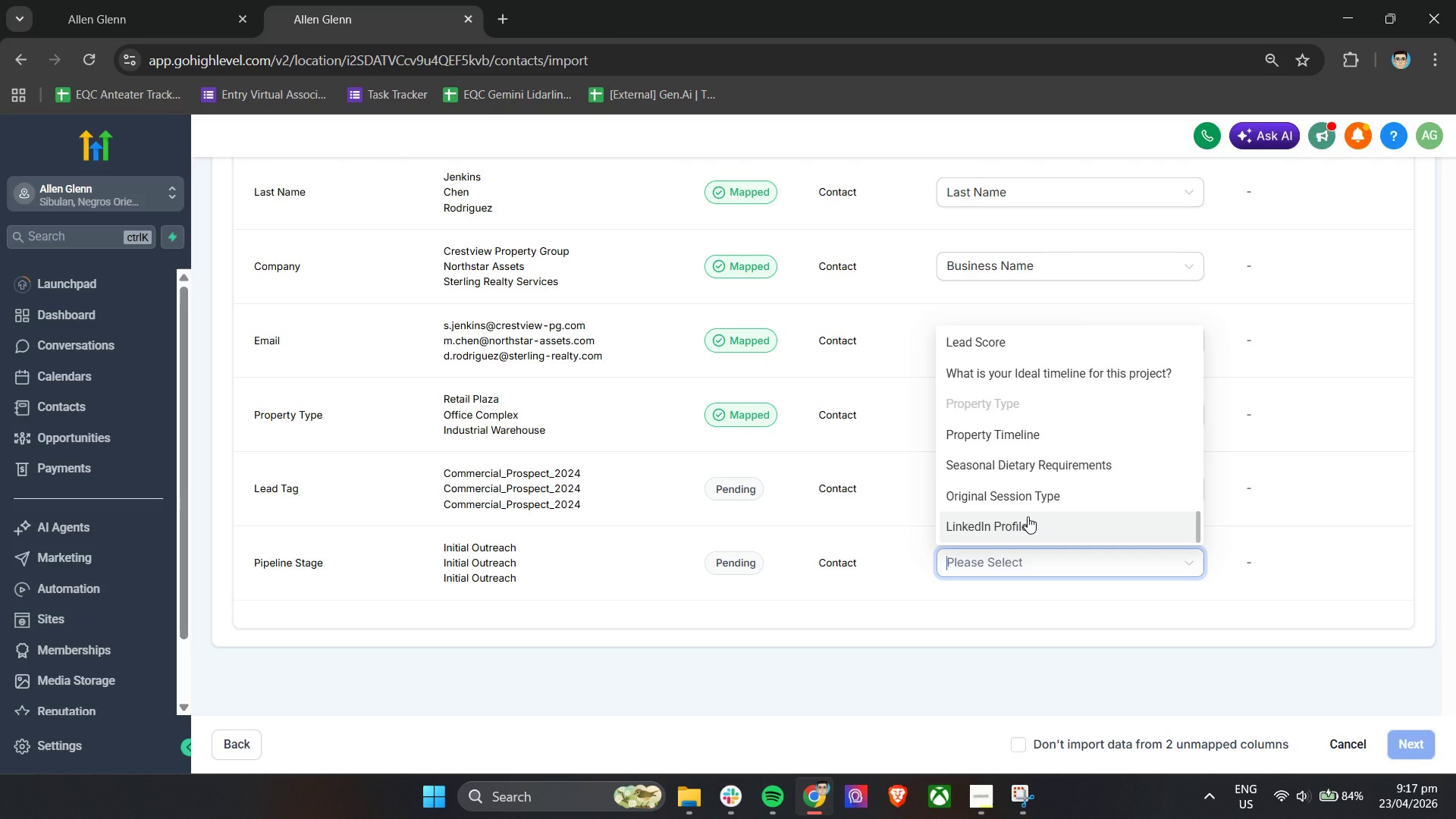 
scroll: coordinate [1058, 507], scroll_direction: down, amount: 3.0
 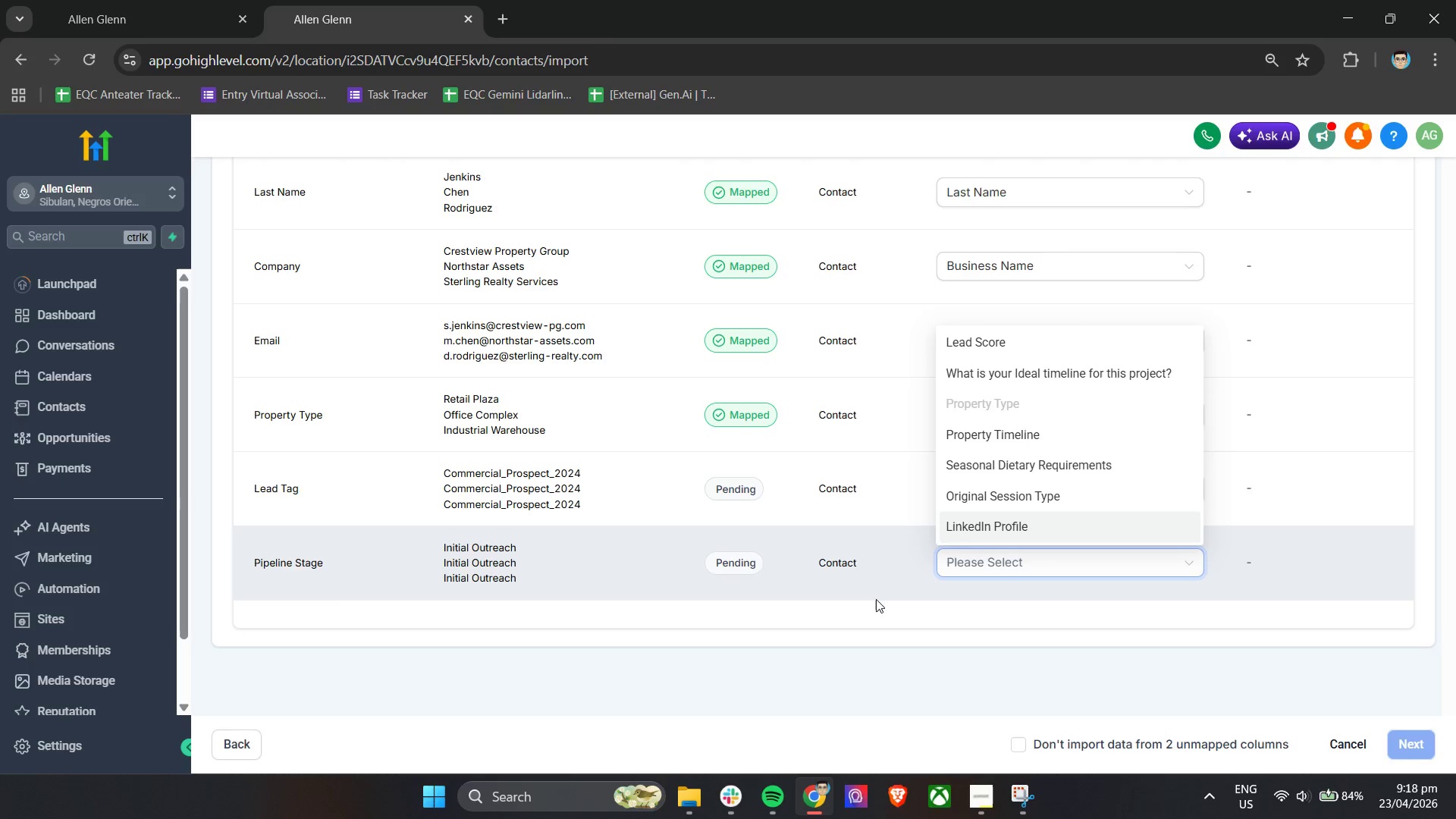 
left_click([876, 600])
 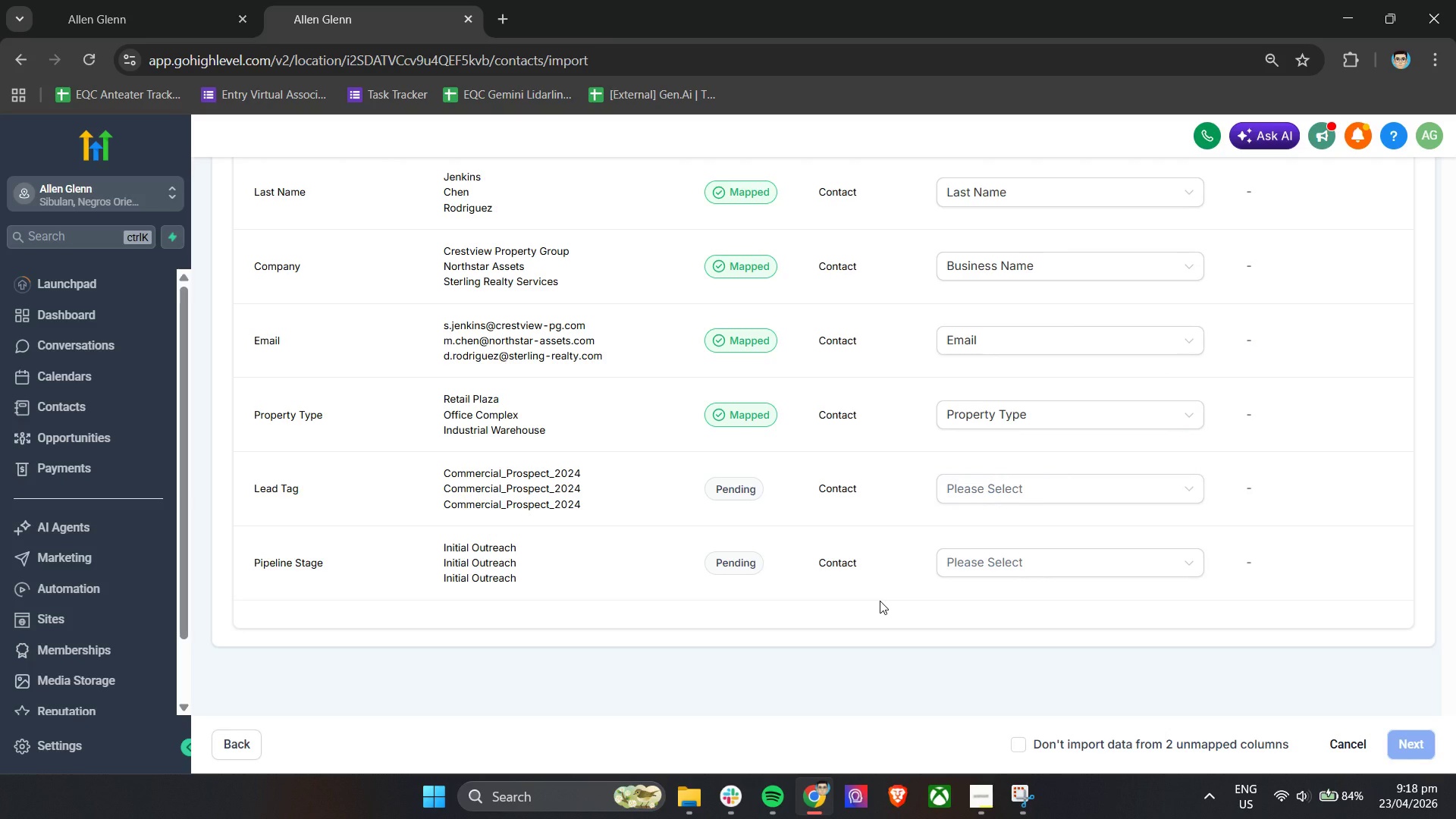 
scroll: coordinate [880, 601], scroll_direction: up, amount: 1.0
 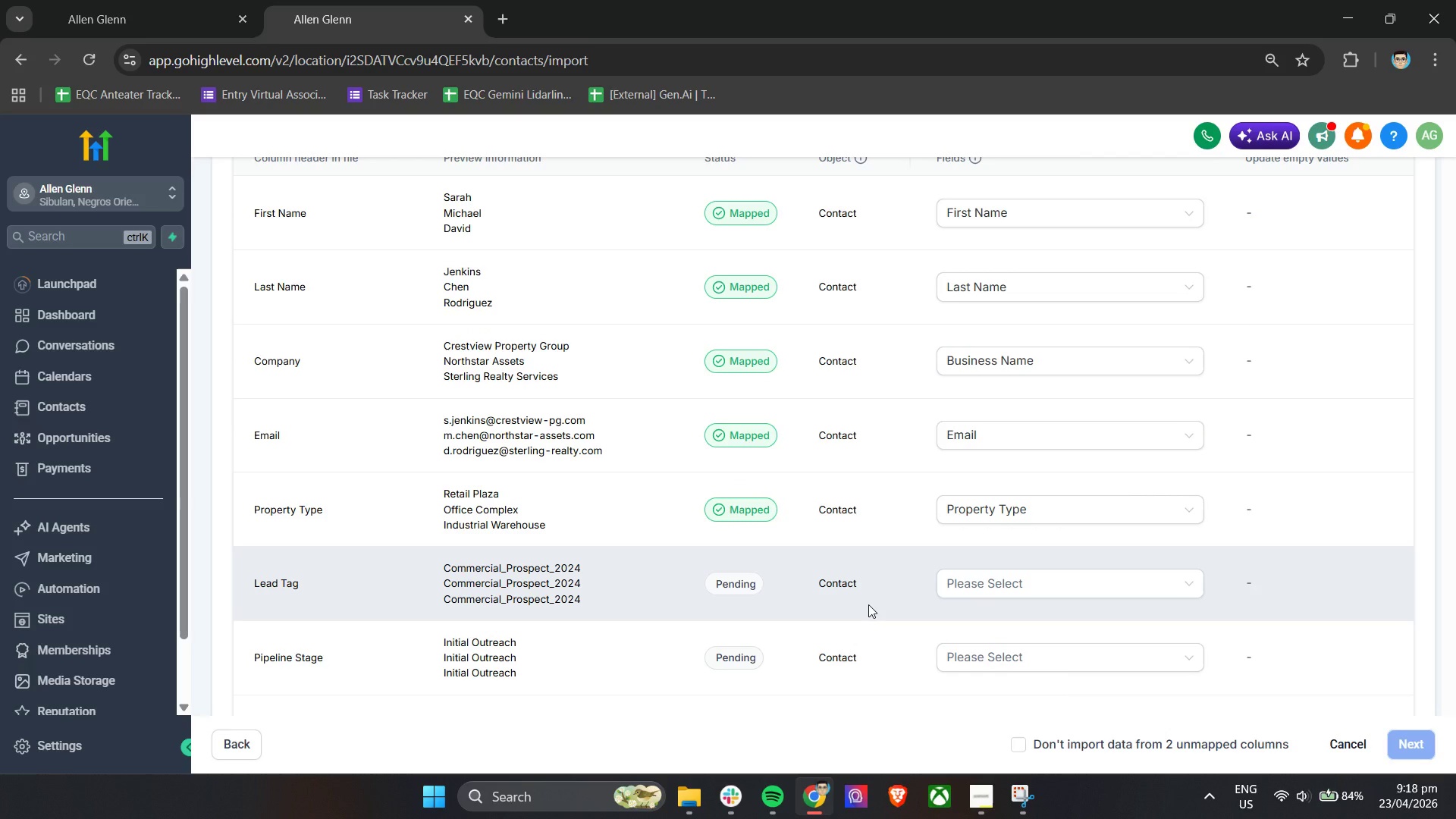 
wait(12.36)
 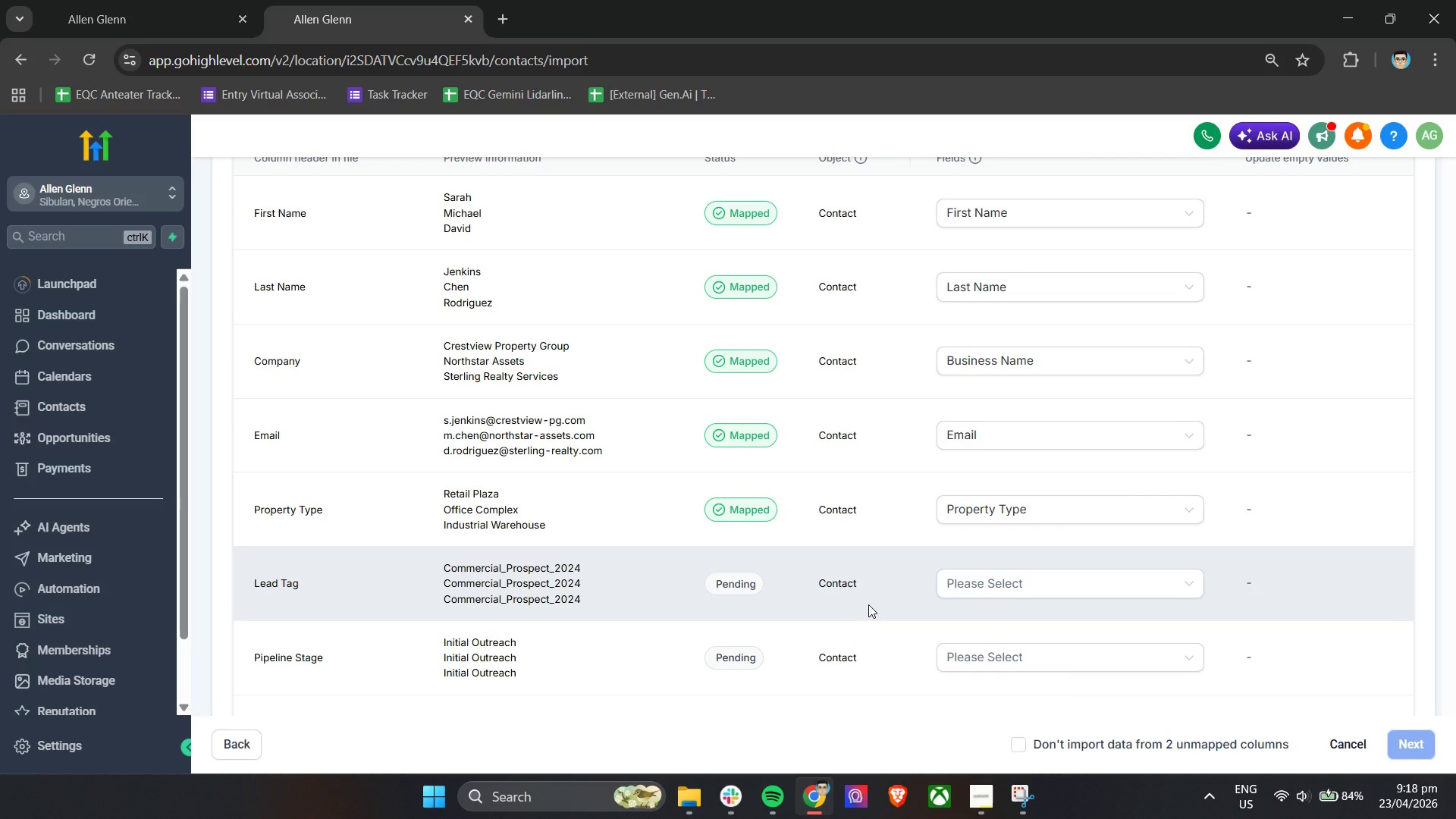 
scroll: coordinate [868, 604], scroll_direction: up, amount: 8.0
 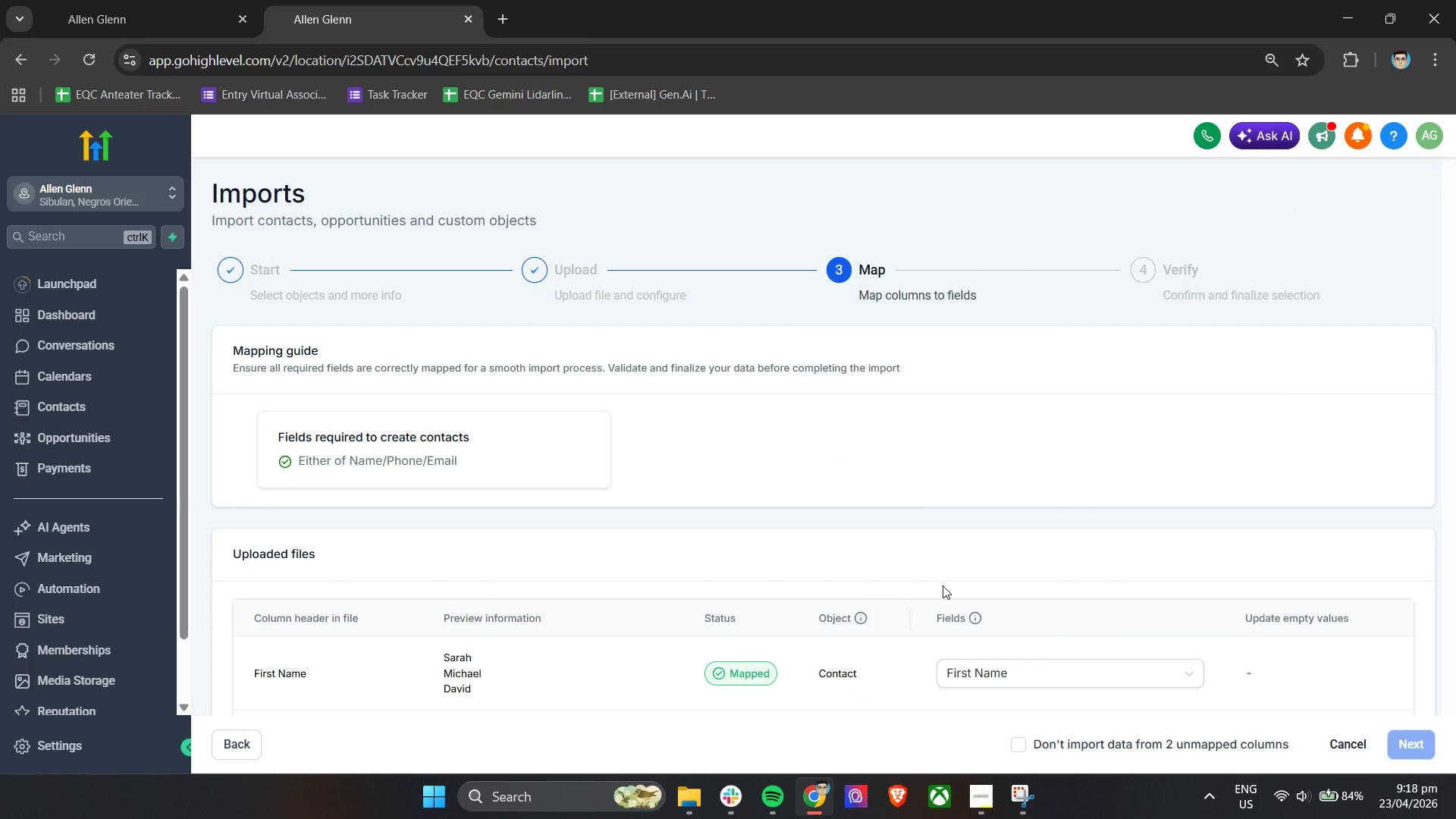 
scroll: coordinate [959, 584], scroll_direction: down, amount: 5.0
 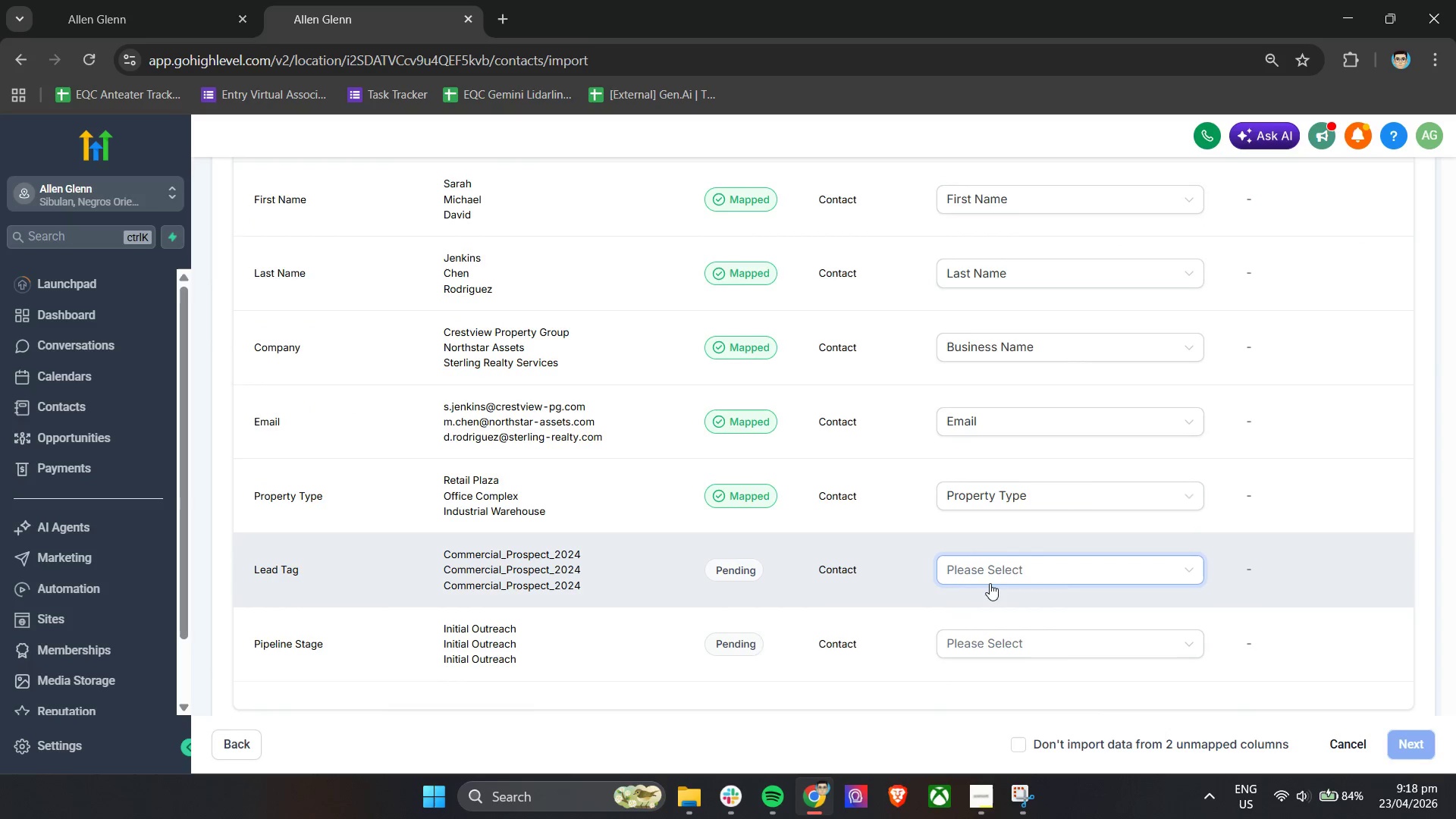 
scroll: coordinate [993, 583], scroll_direction: up, amount: 3.0
 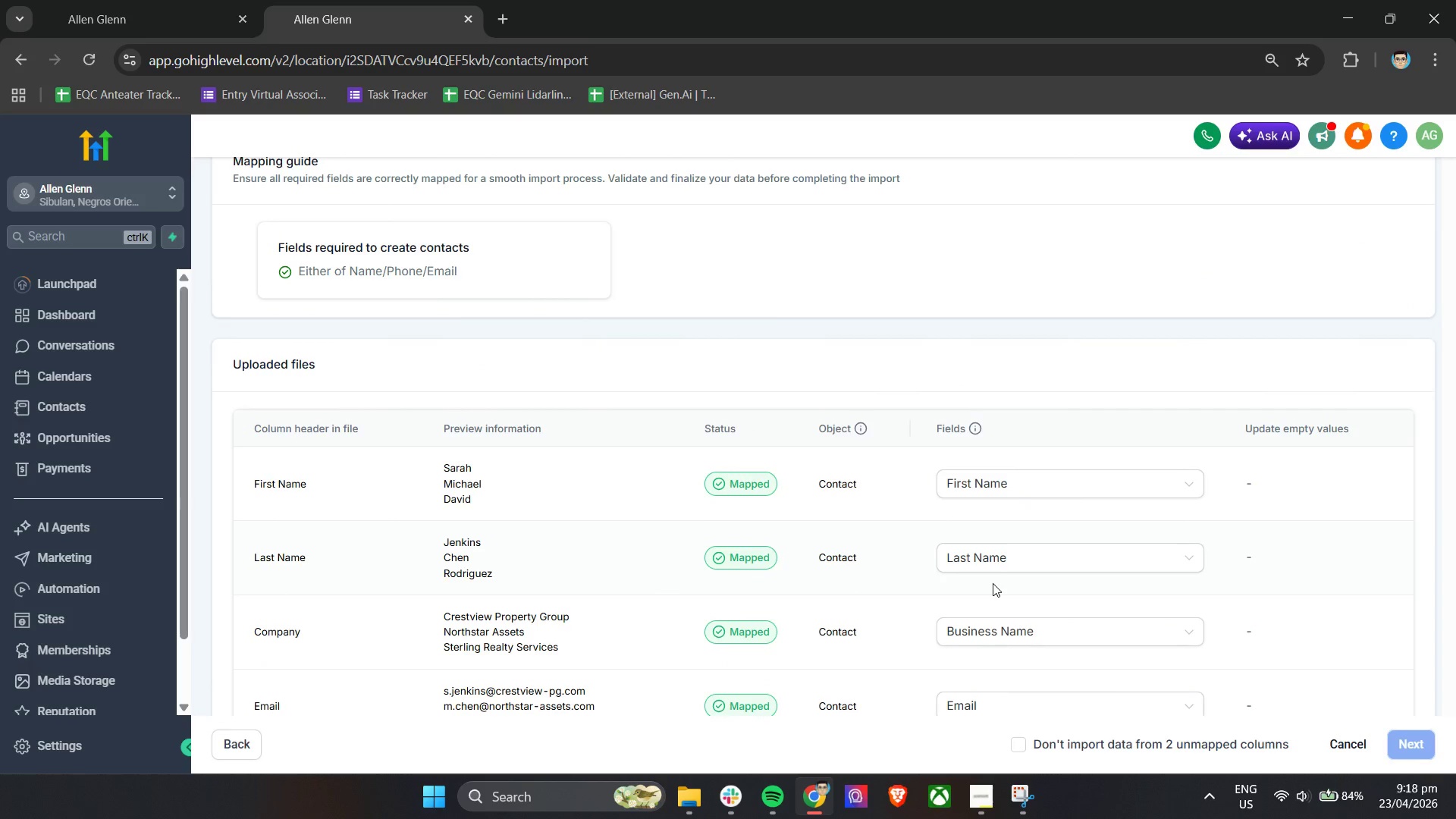 
scroll: coordinate [993, 583], scroll_direction: down, amount: 3.0
 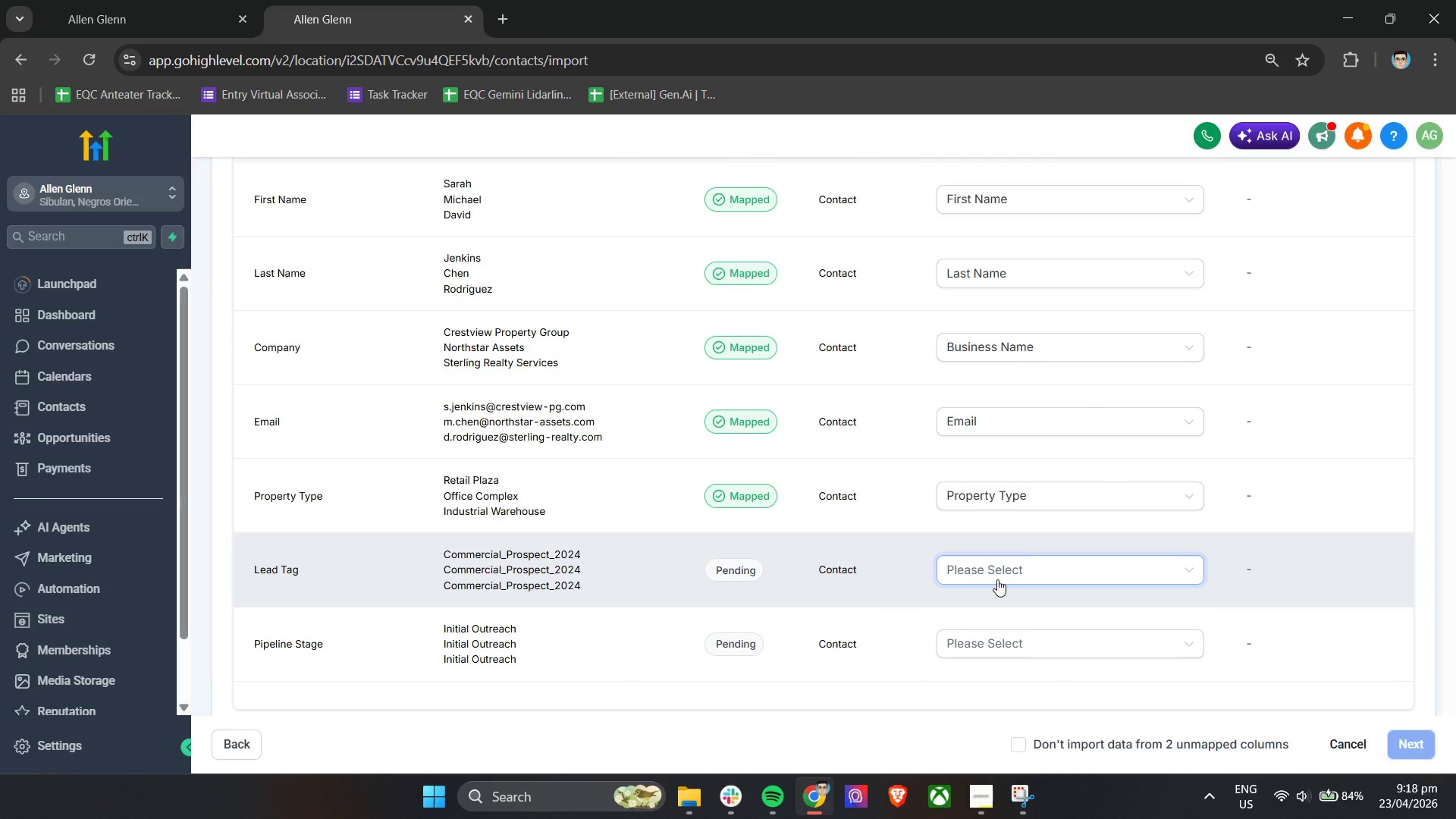 
wait(8.76)
 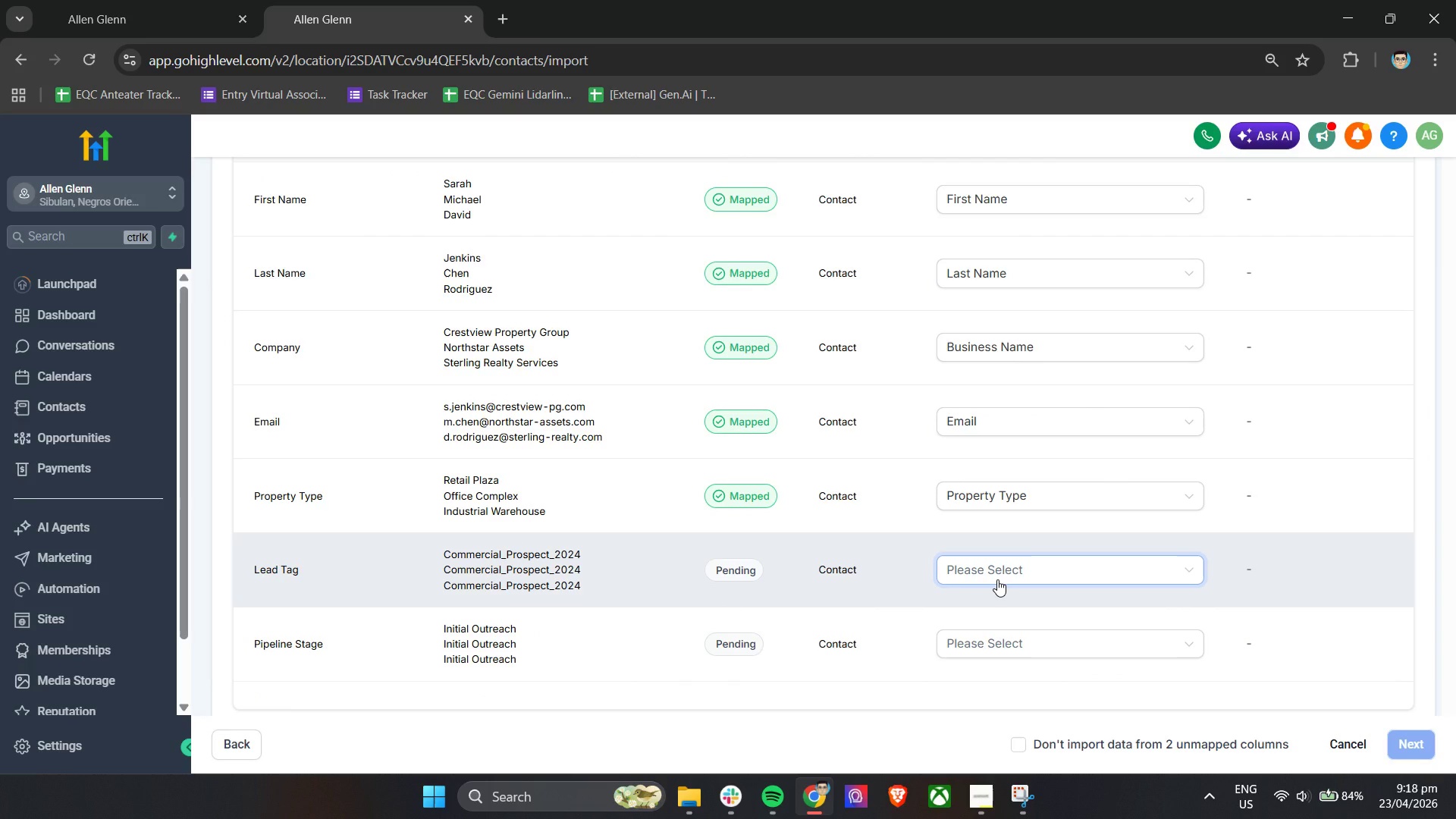 
left_click([991, 576])
 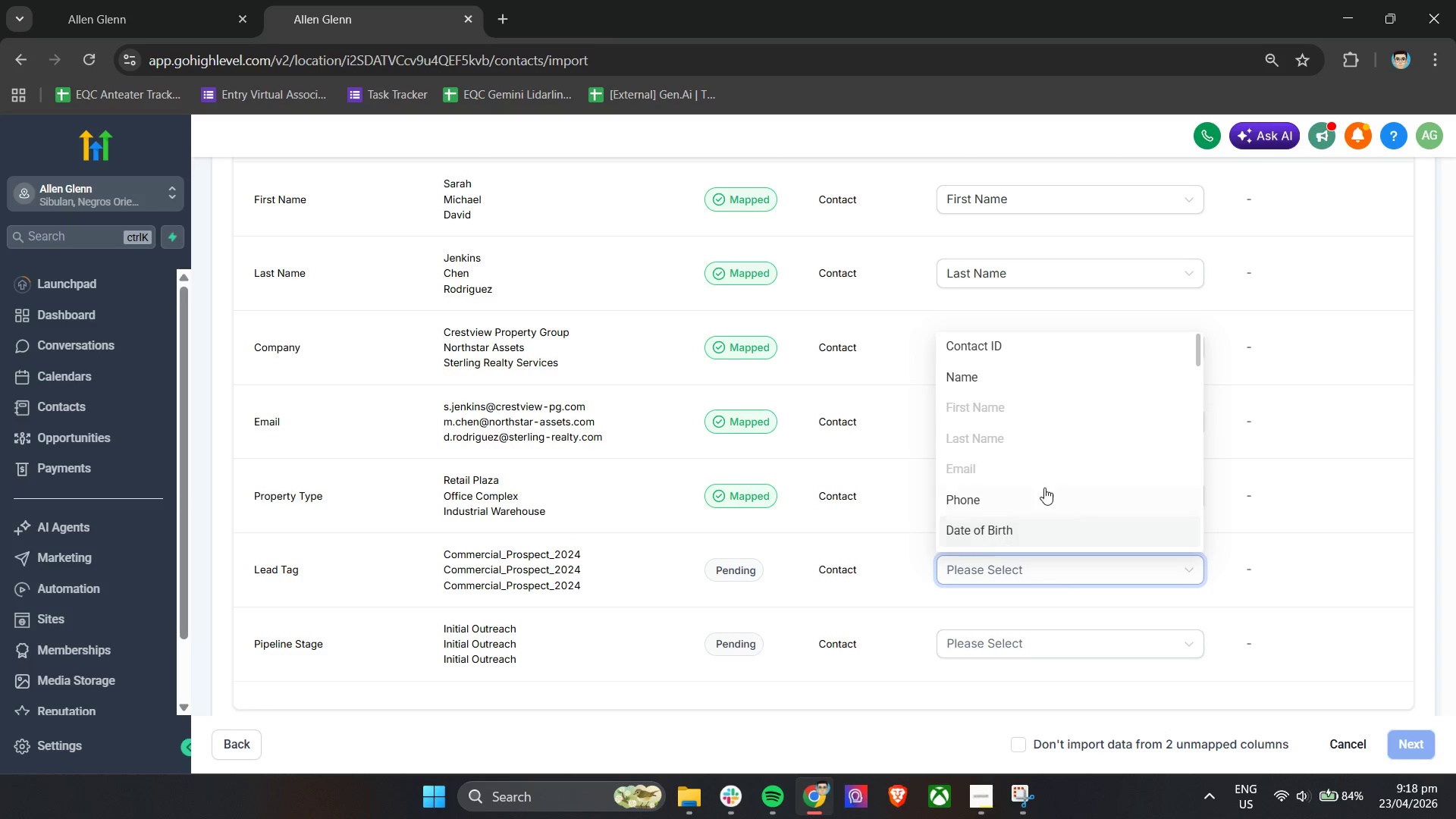 
scroll: coordinate [1044, 488], scroll_direction: down, amount: 4.0
 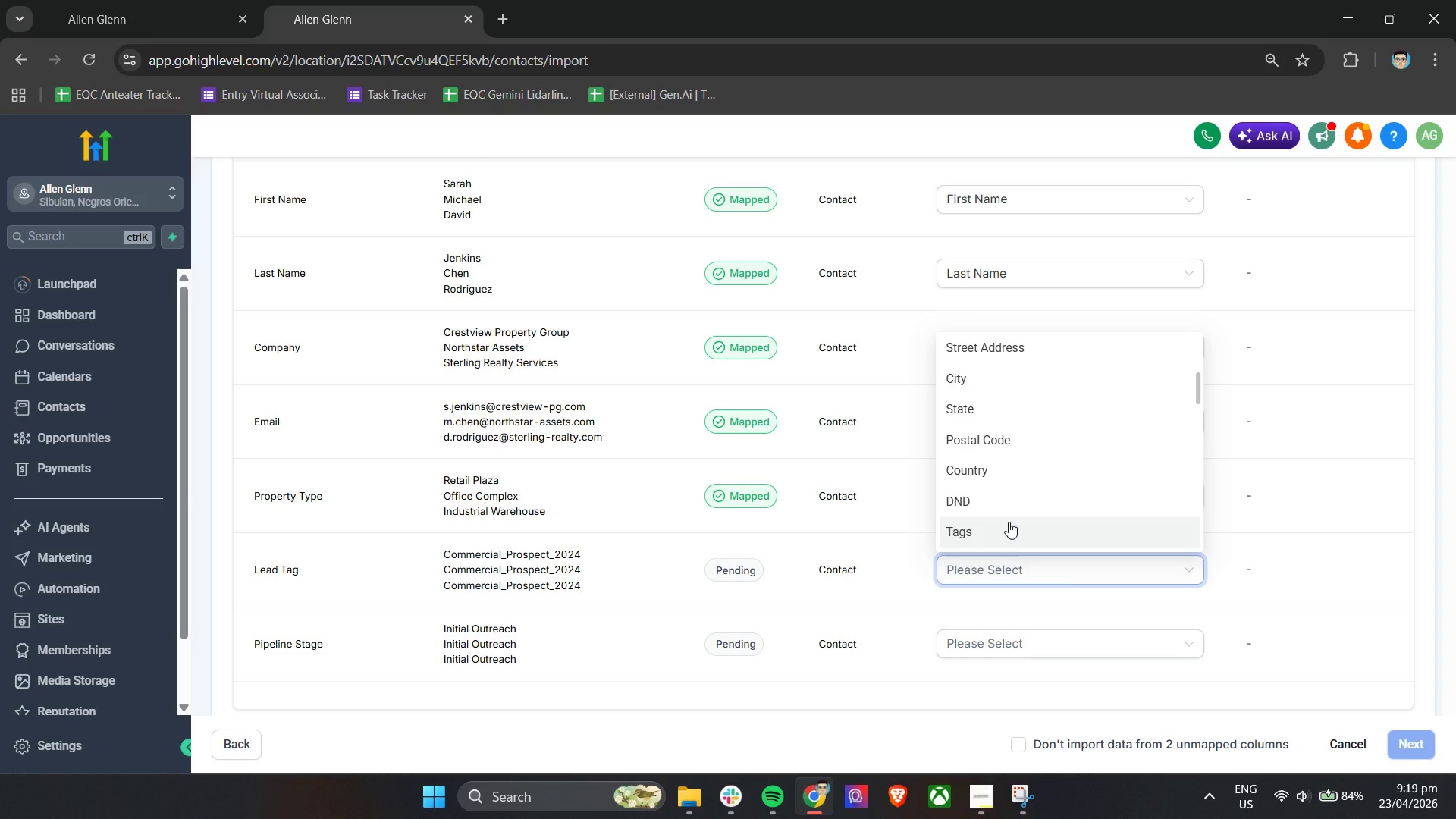 
wait(75.82)
 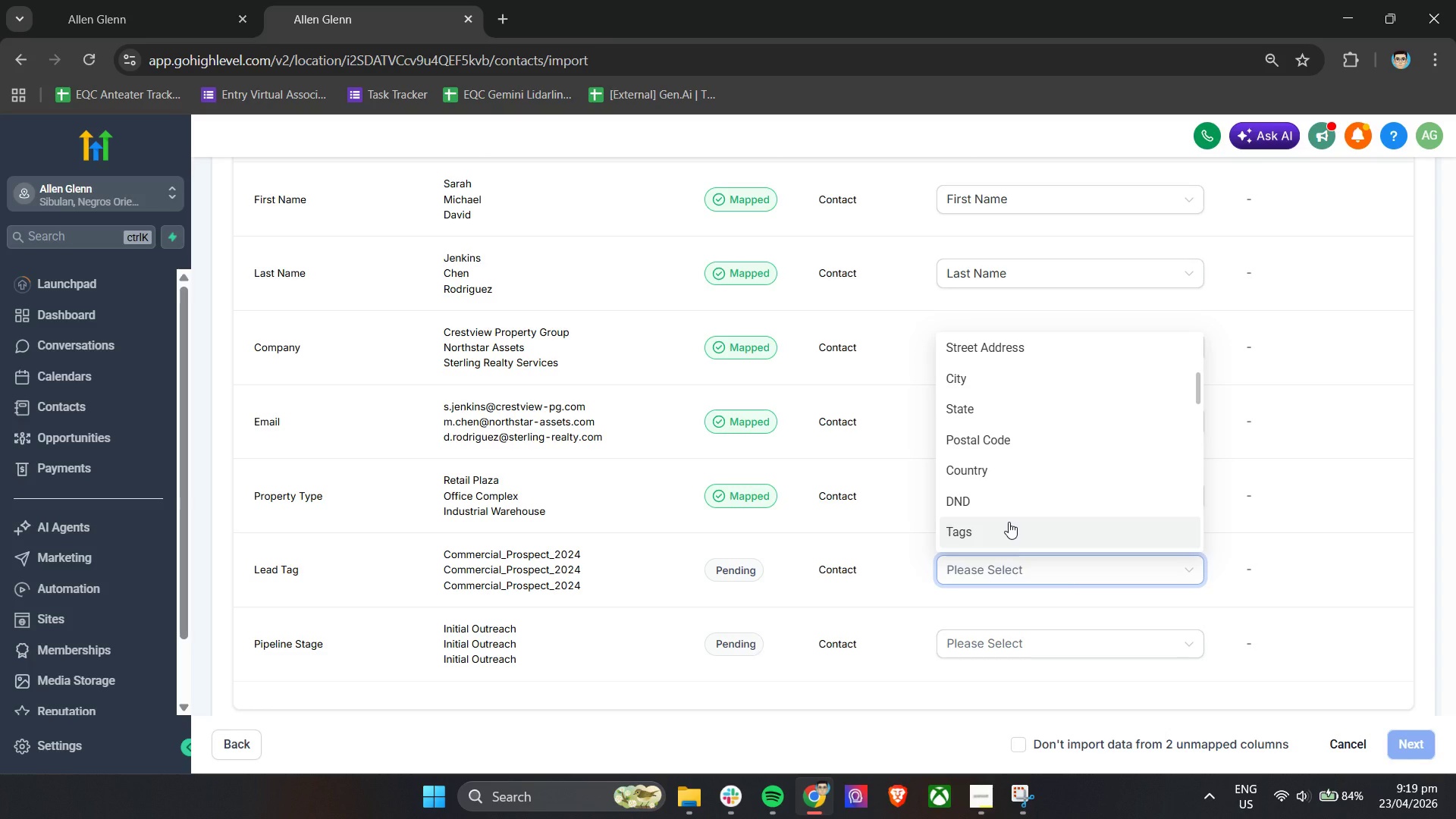 
scroll: coordinate [1029, 666], scroll_direction: down, amount: 3.0
 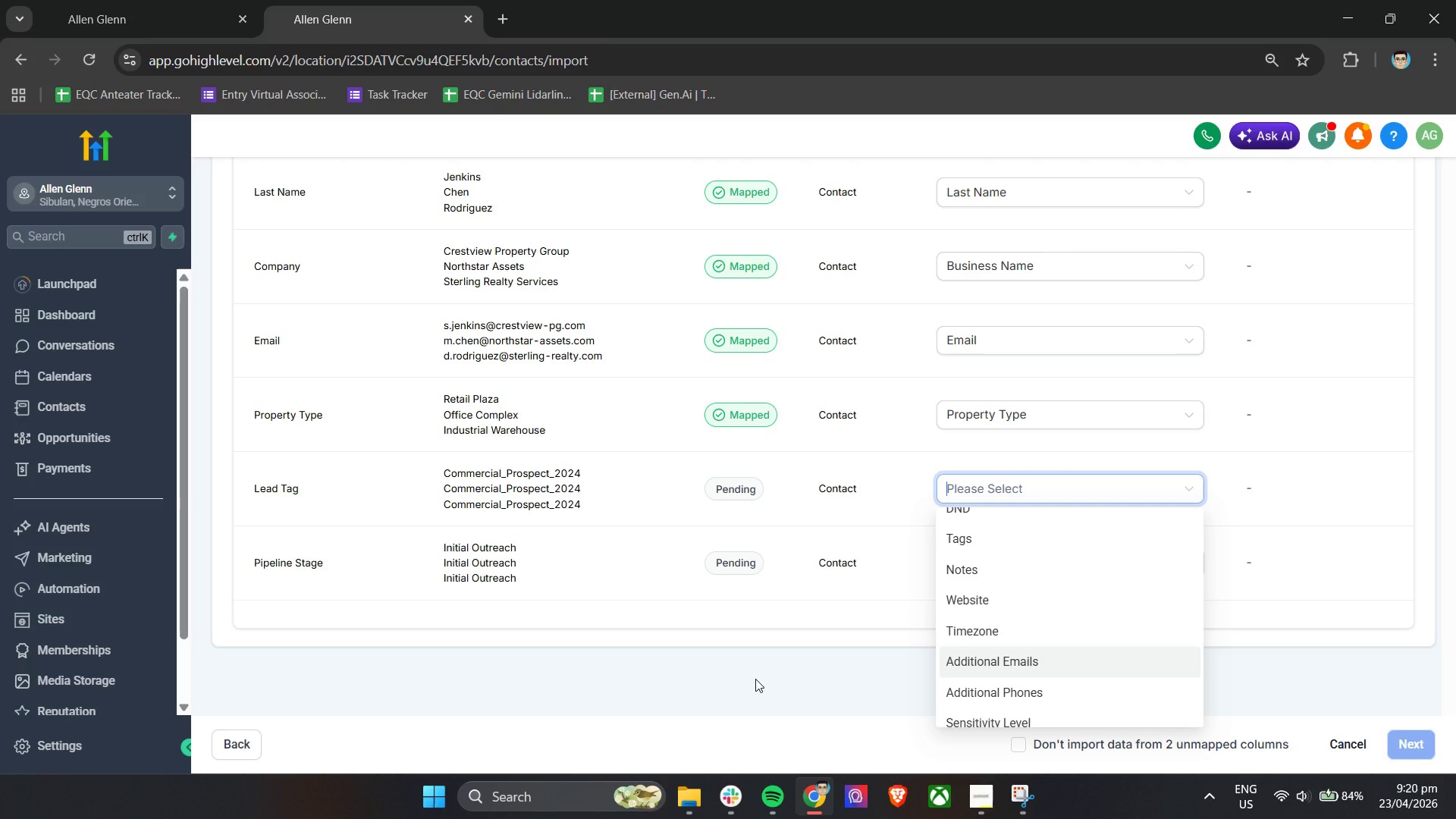 
wait(38.48)
 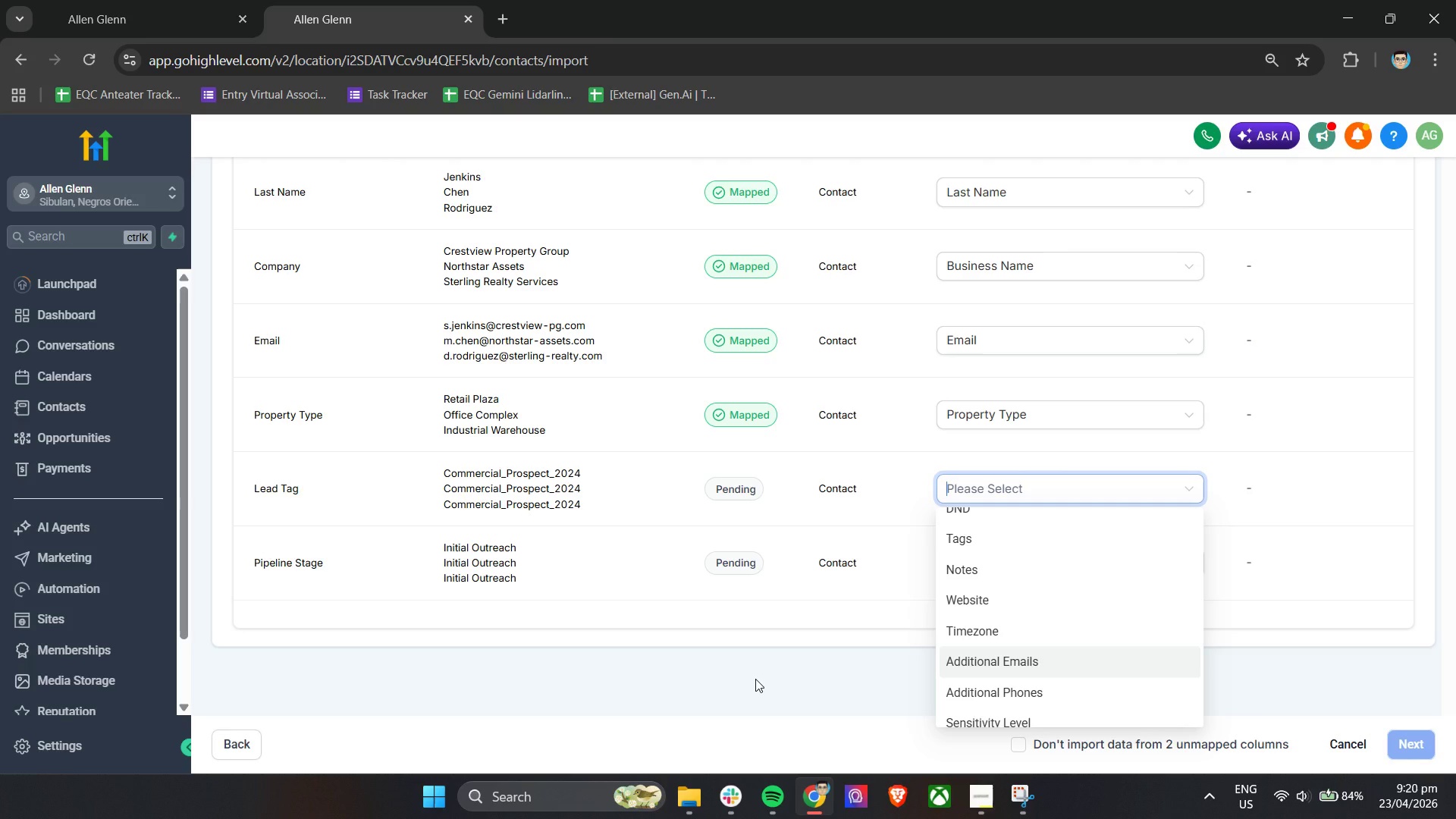 
double_click([1022, 748])
 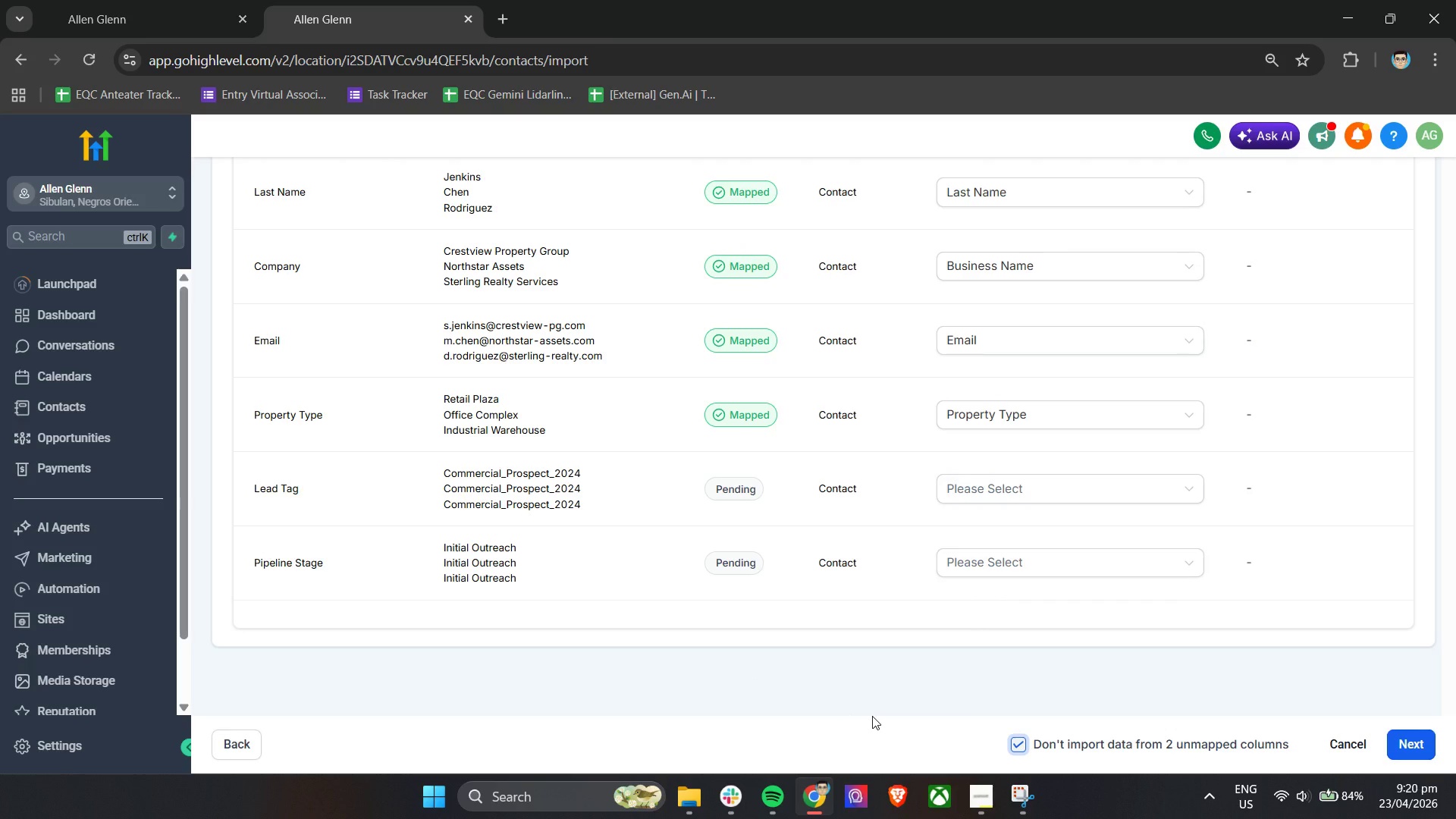 
wait(8.25)
 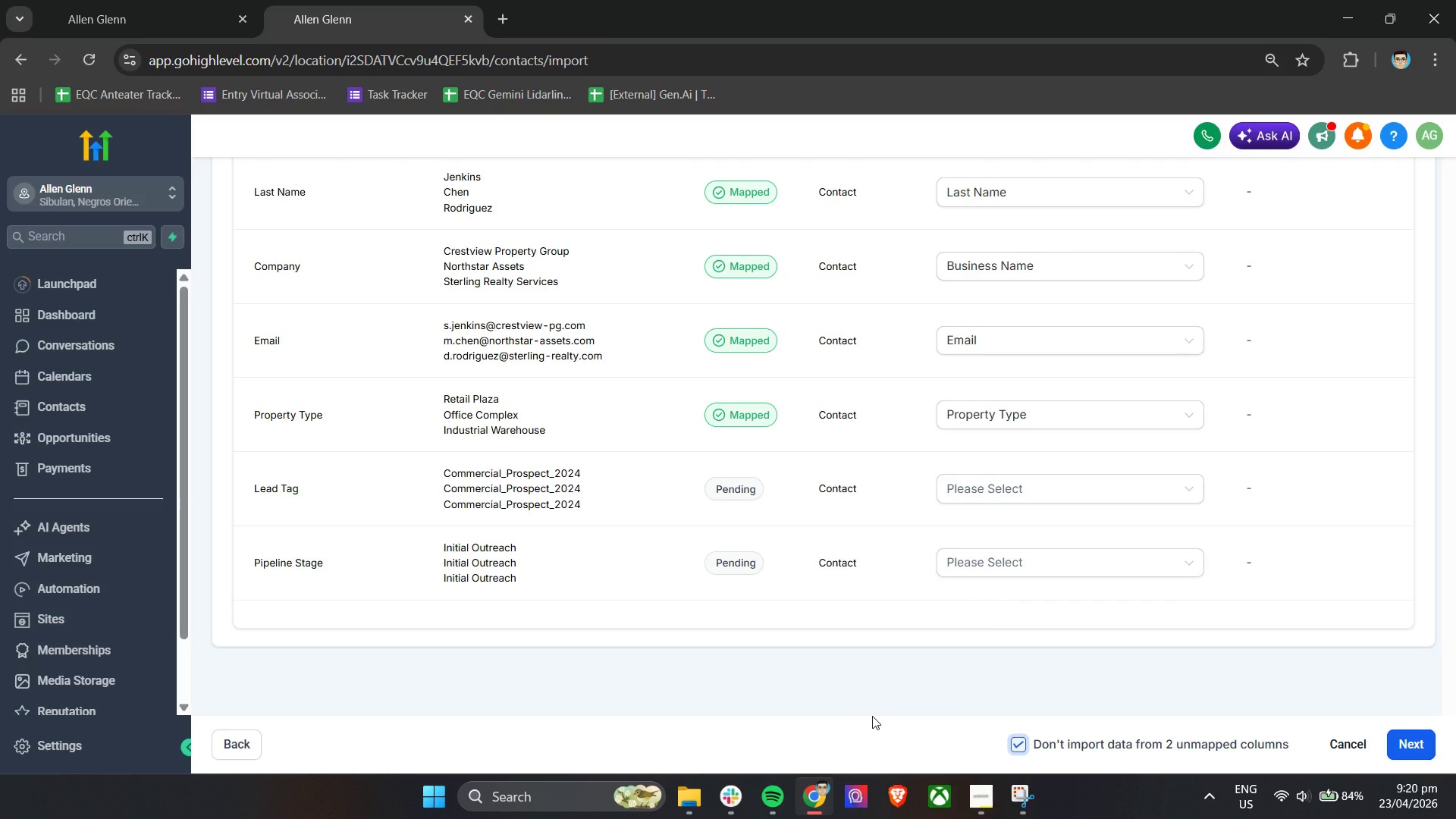 
left_click([1403, 740])
 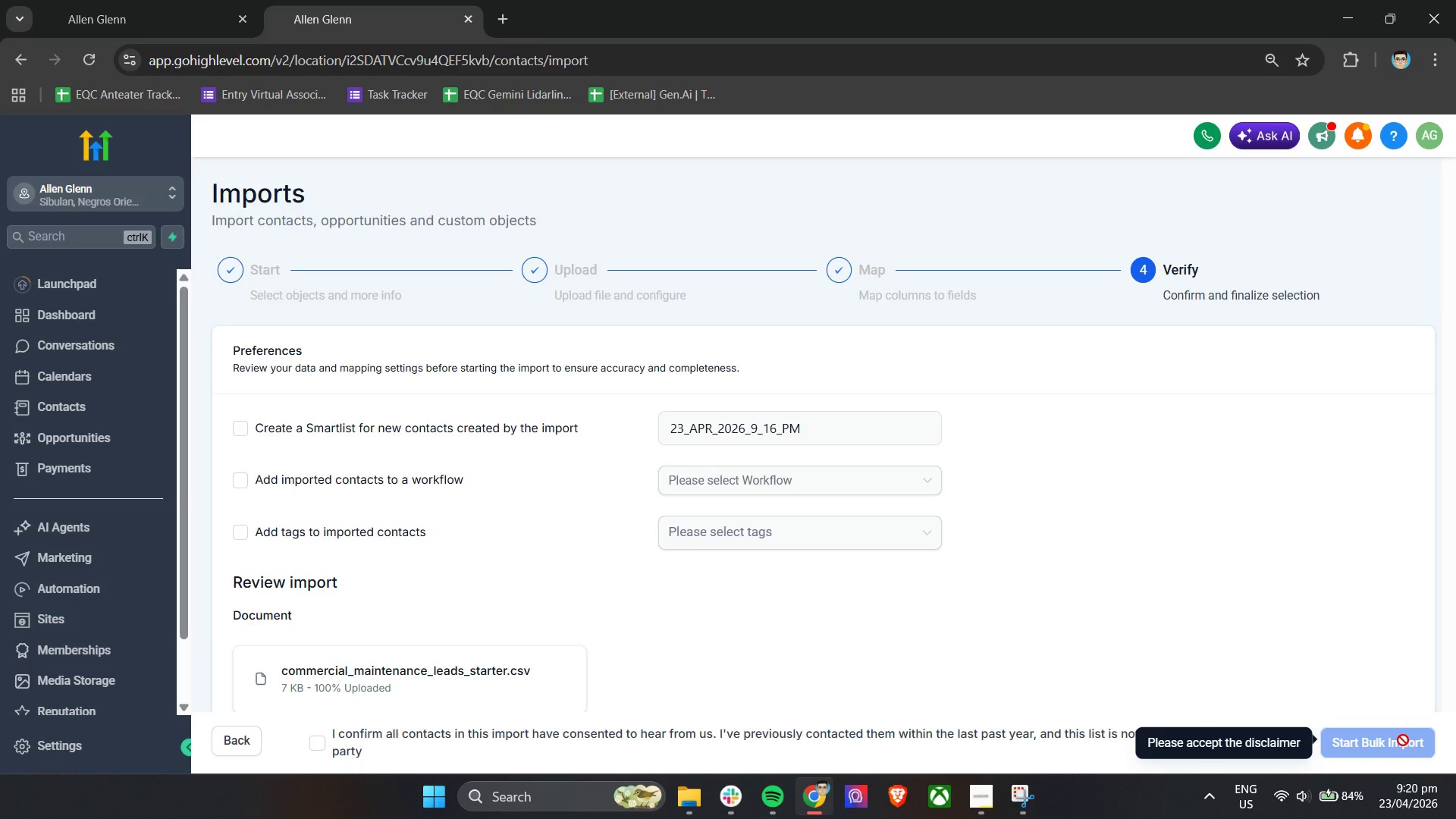 
wait(8.47)
 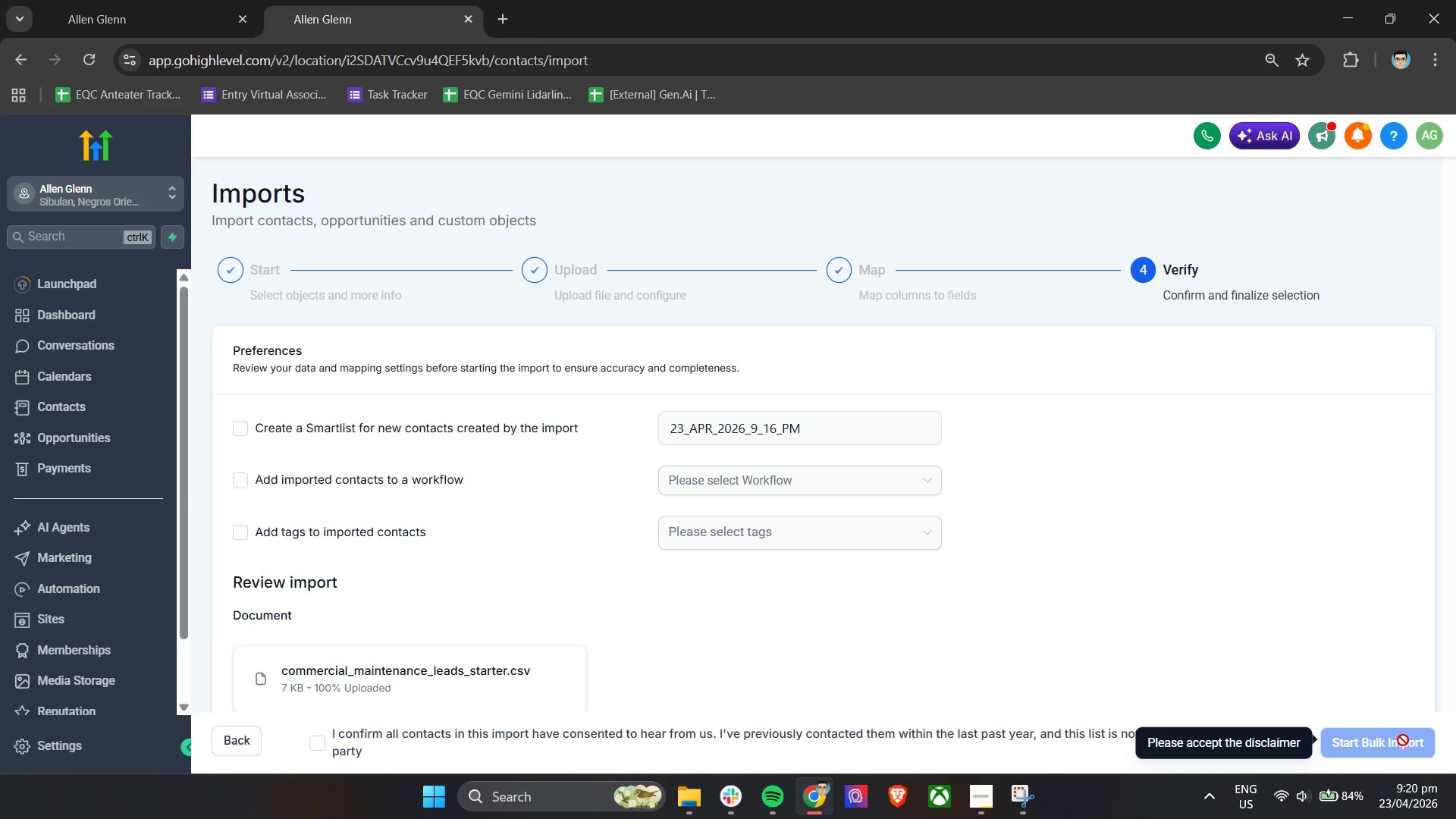 
left_click([303, 427])
 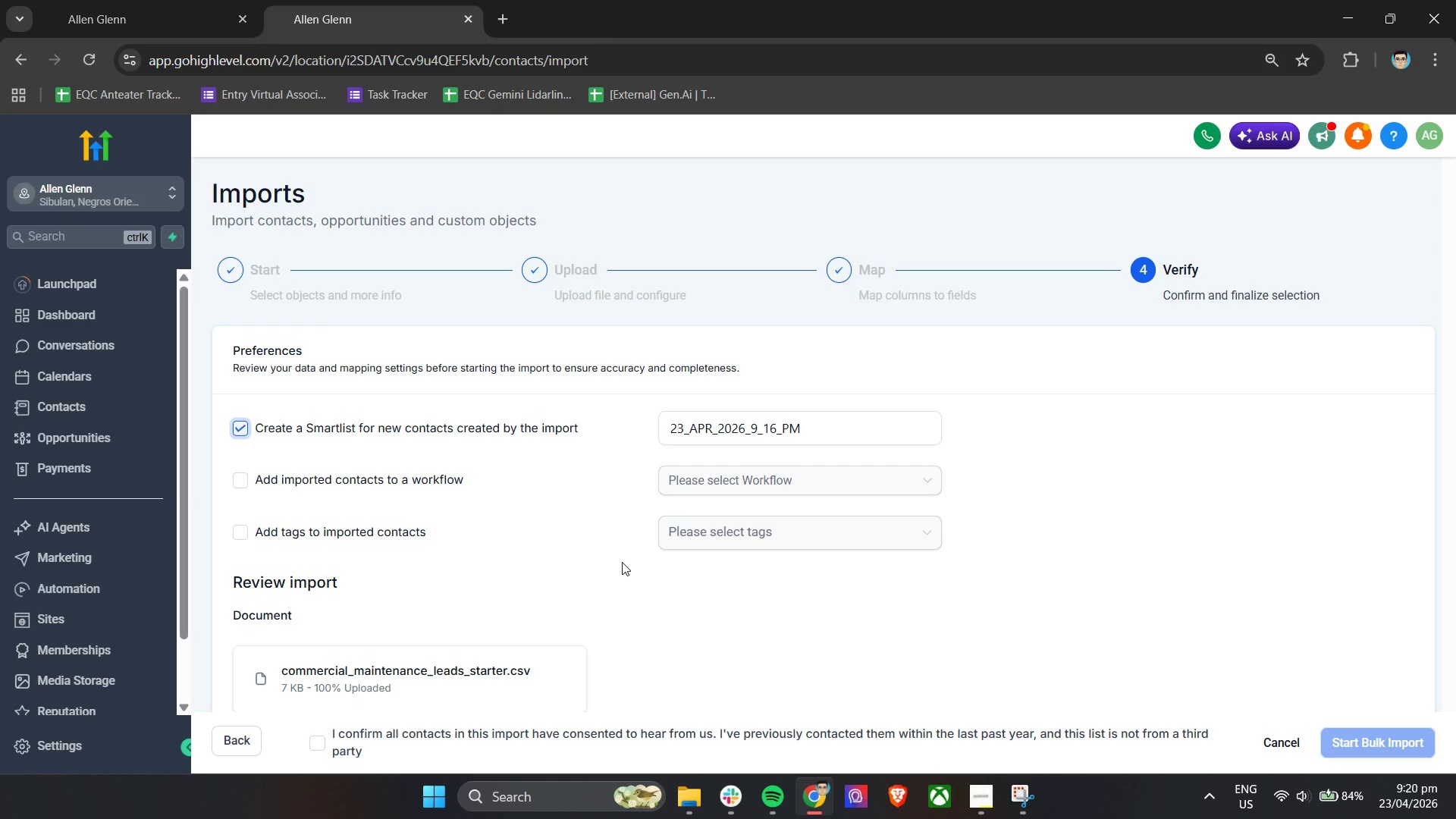 
scroll: coordinate [758, 628], scroll_direction: down, amount: 12.0
 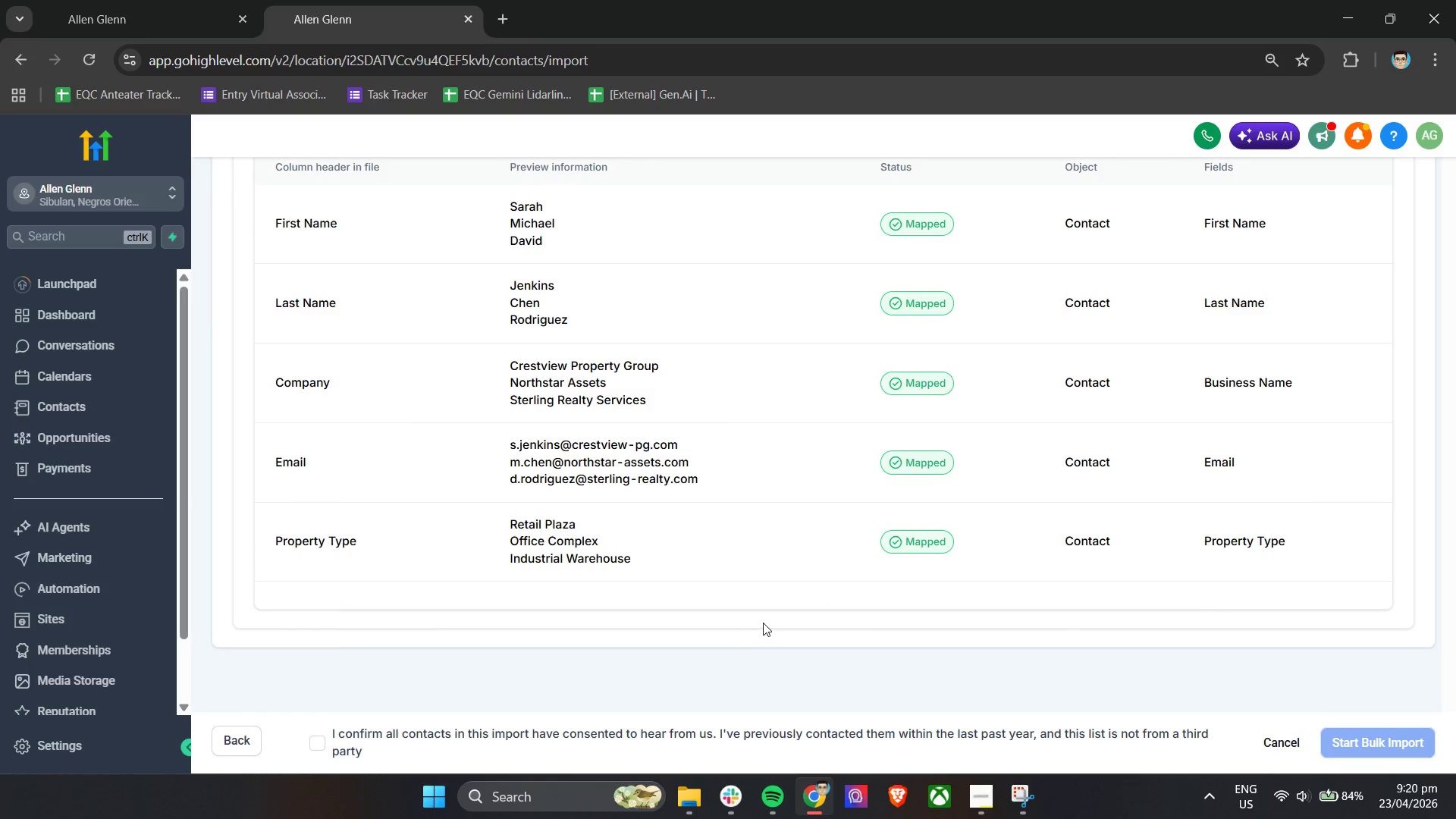 
scroll: coordinate [763, 623], scroll_direction: up, amount: 1.0
 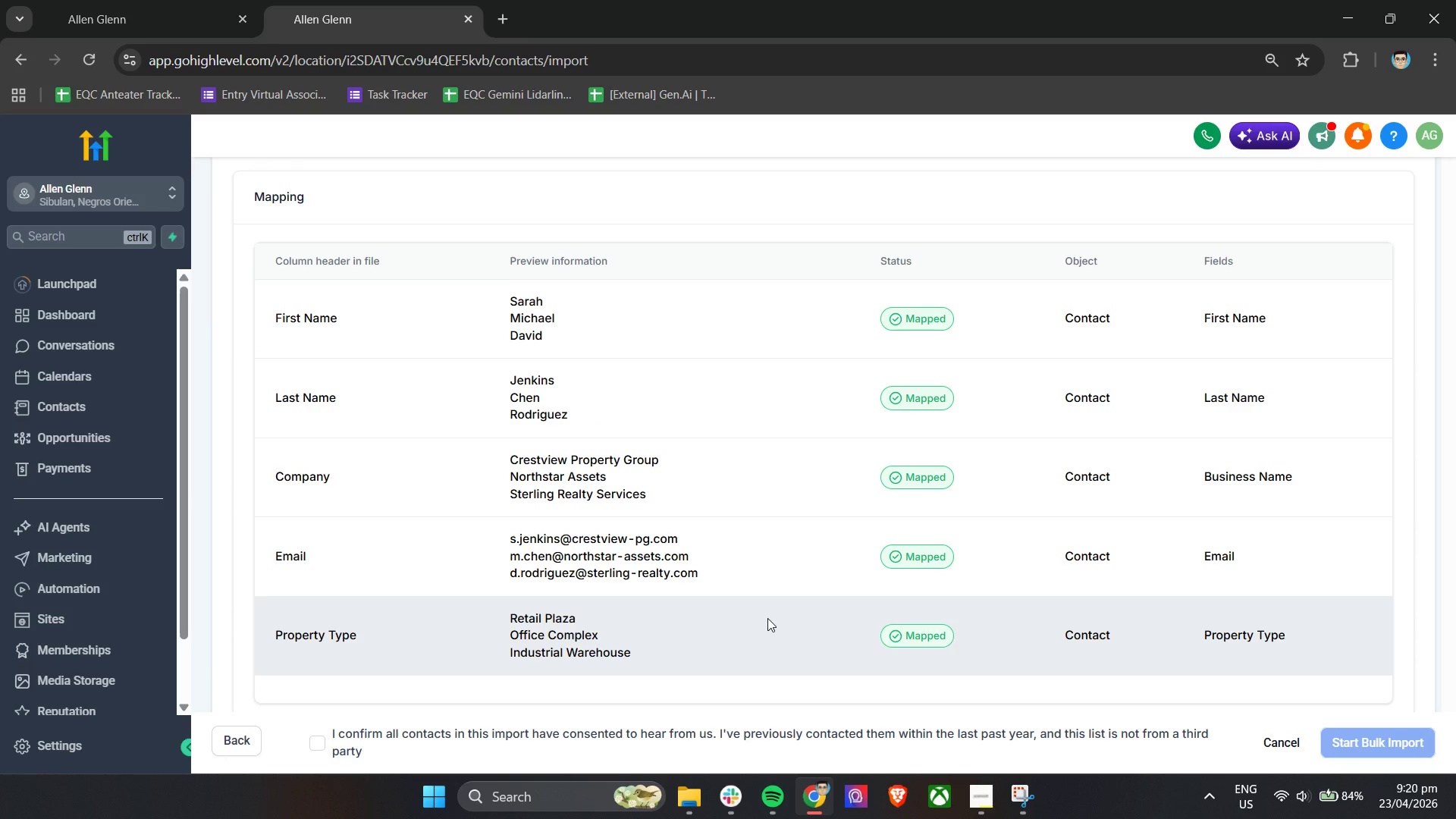 
wait(8.91)
 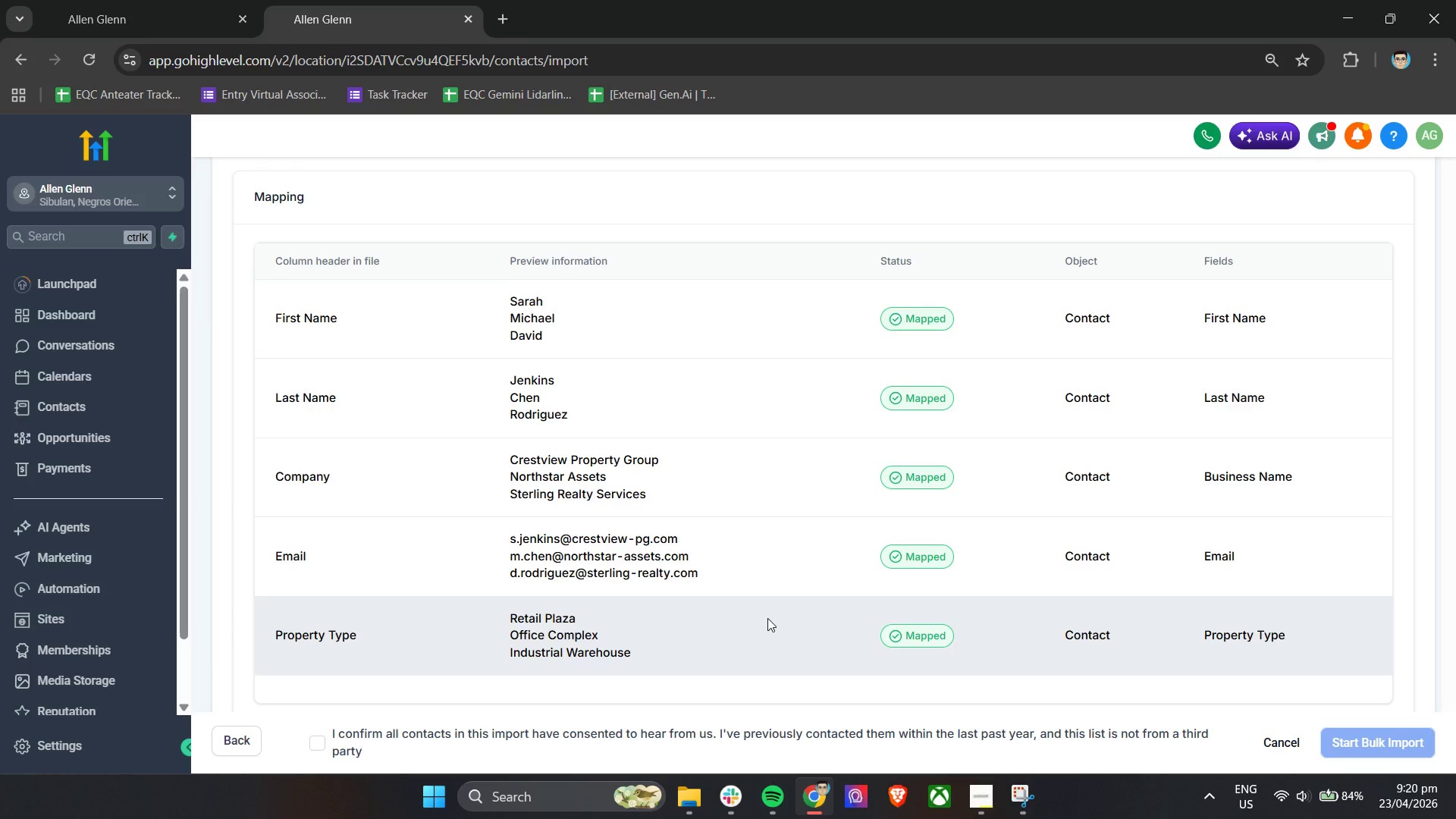 
scroll: coordinate [824, 594], scroll_direction: up, amount: 7.0
 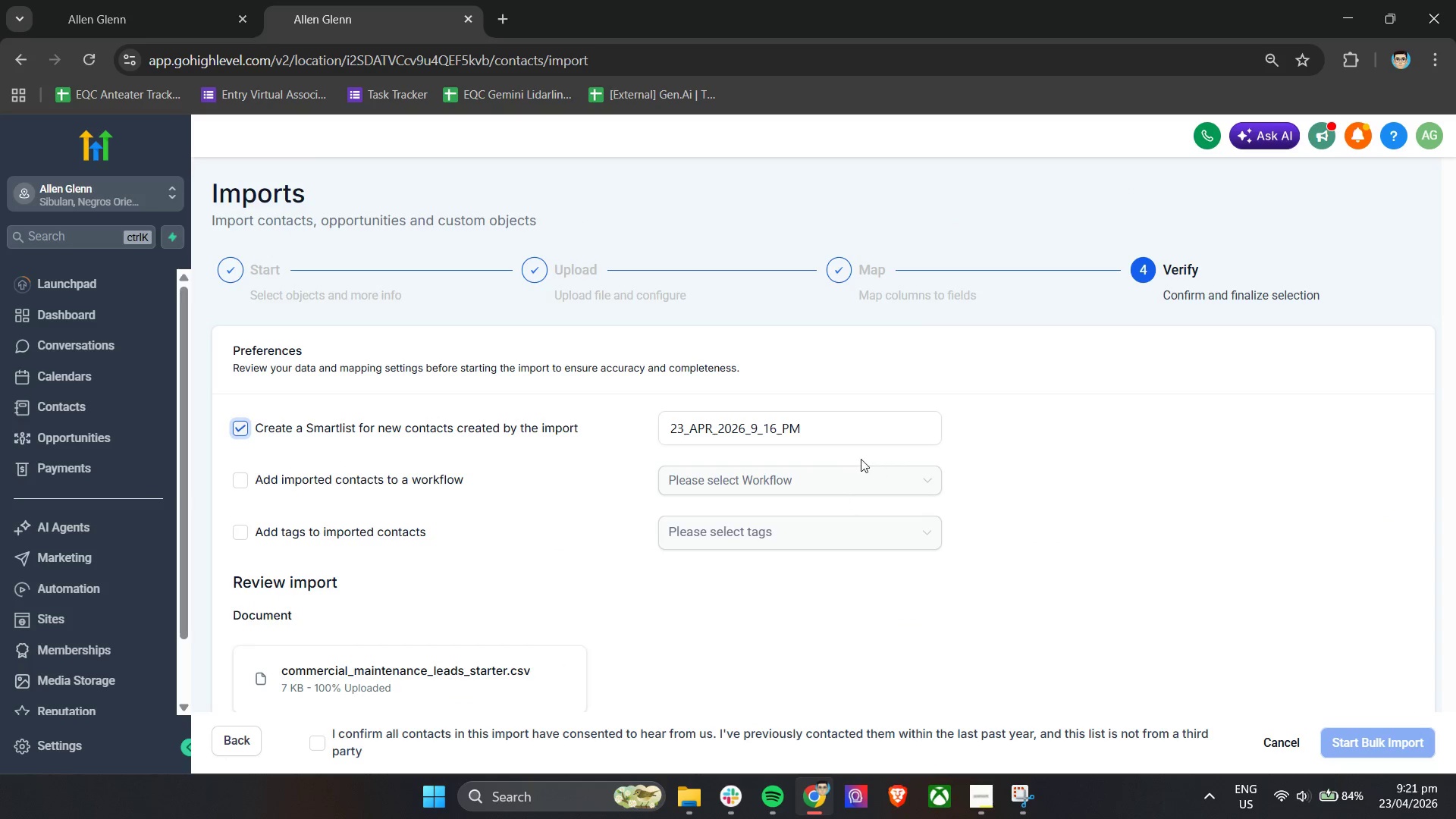 
double_click([851, 436])
 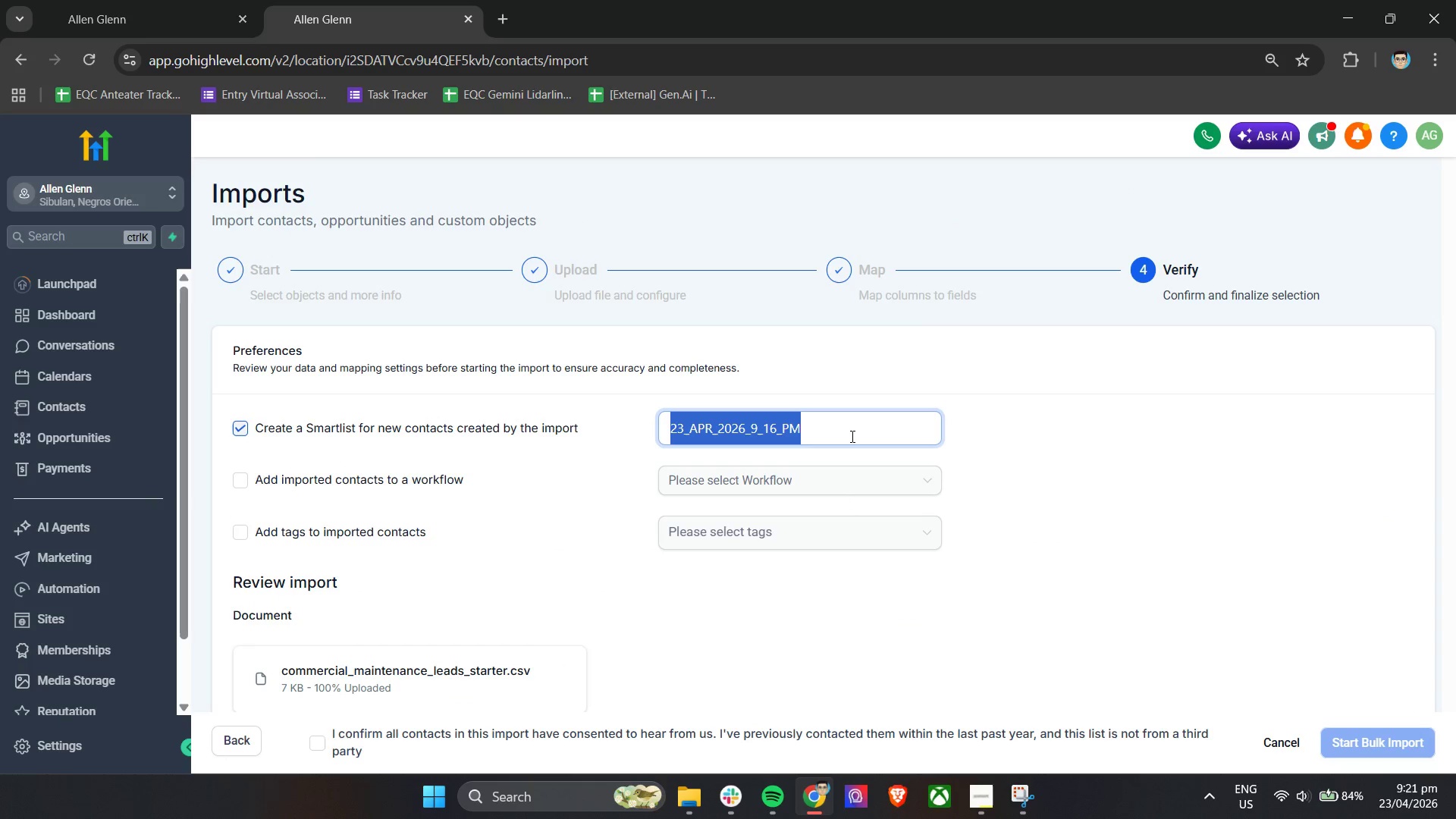 
triple_click([851, 436])